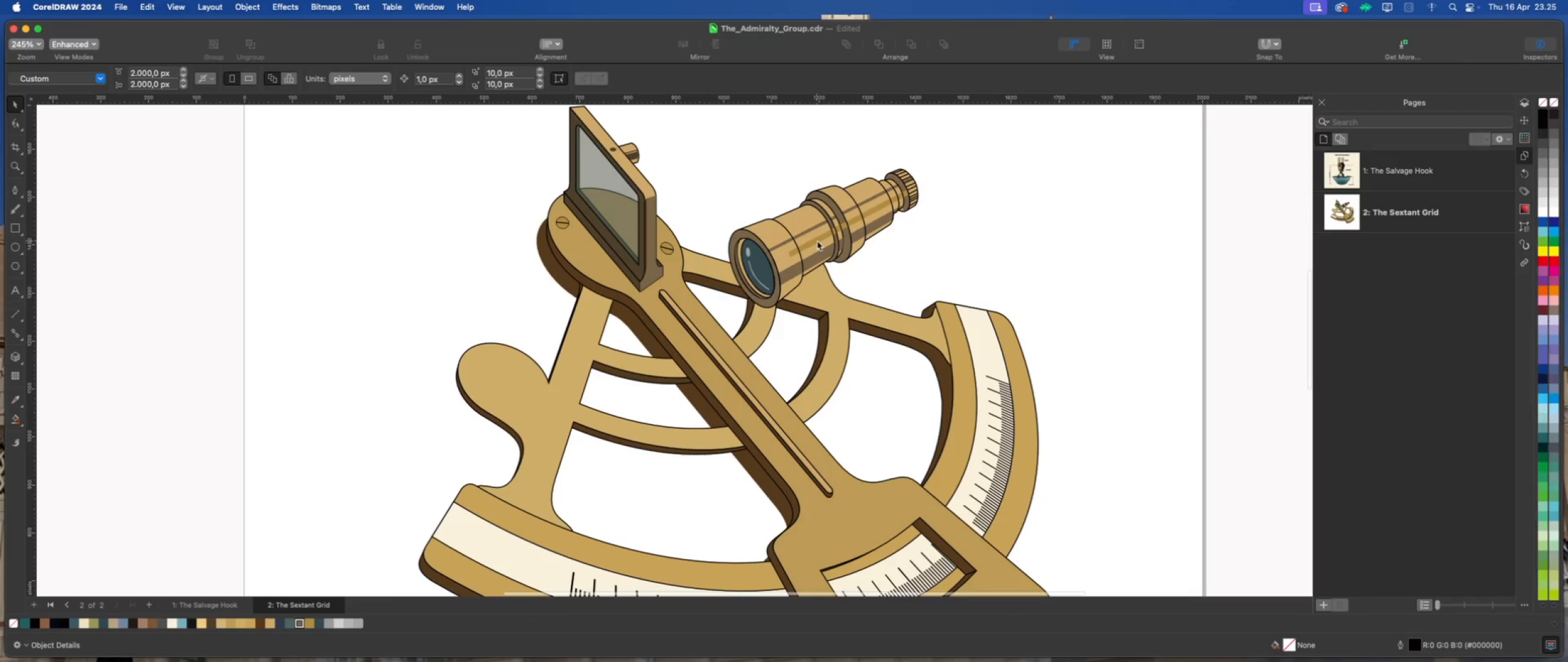 
left_click_drag(start_coordinate=[862, 218], to_coordinate=[831, 216])
 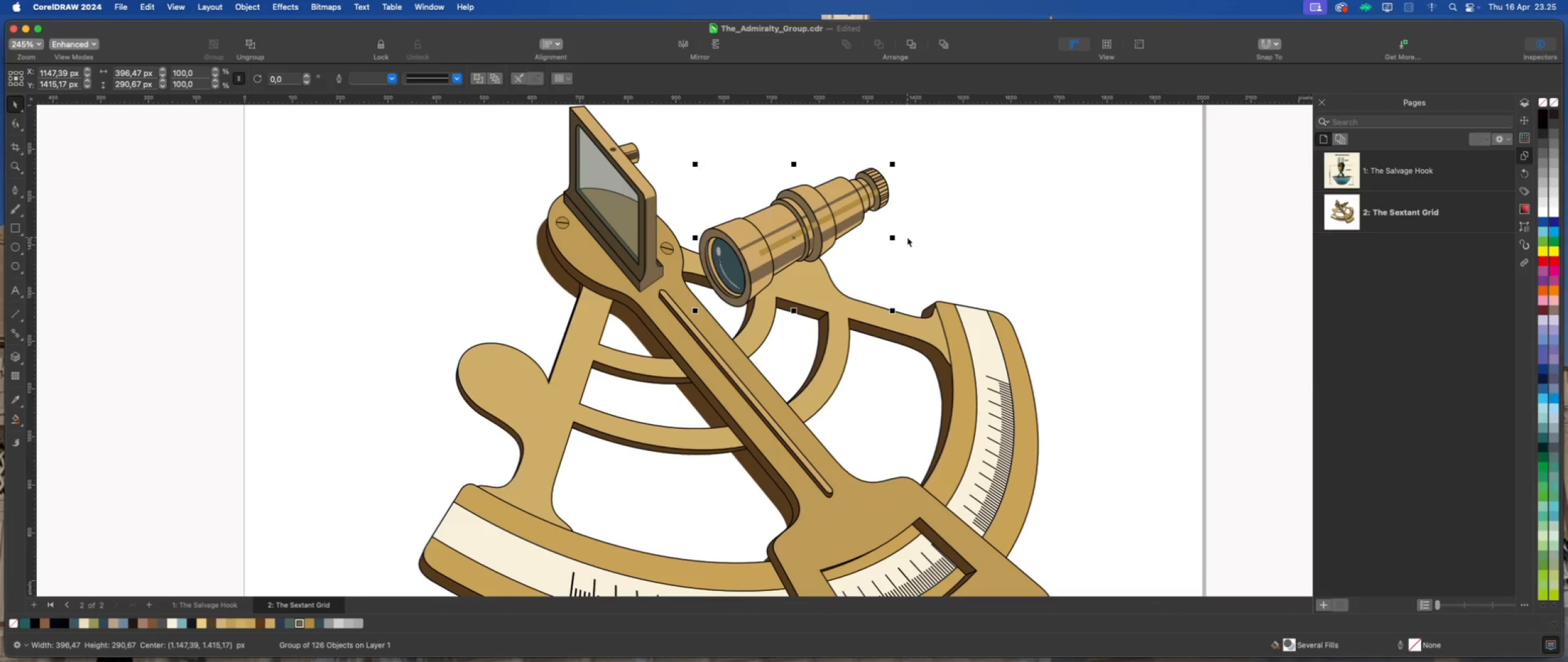 
left_click([907, 237])
 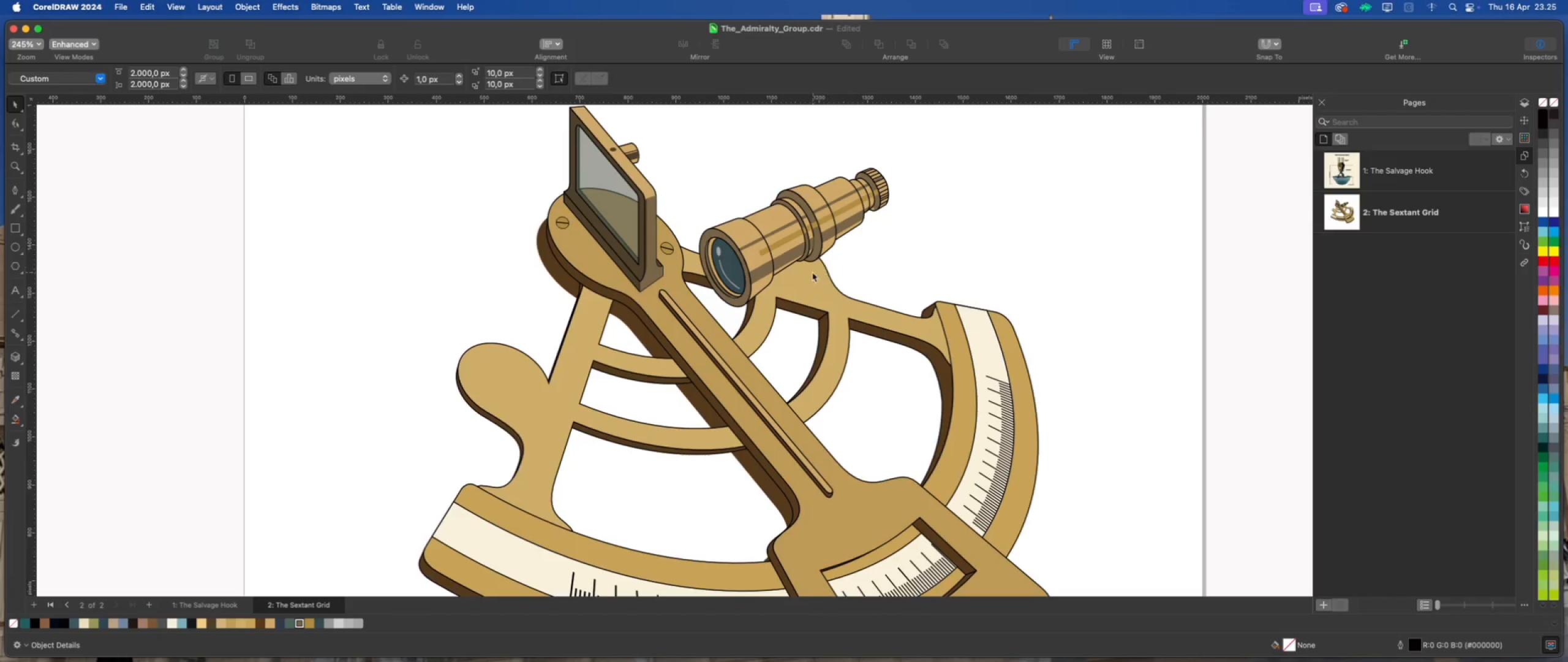 
left_click([813, 272])
 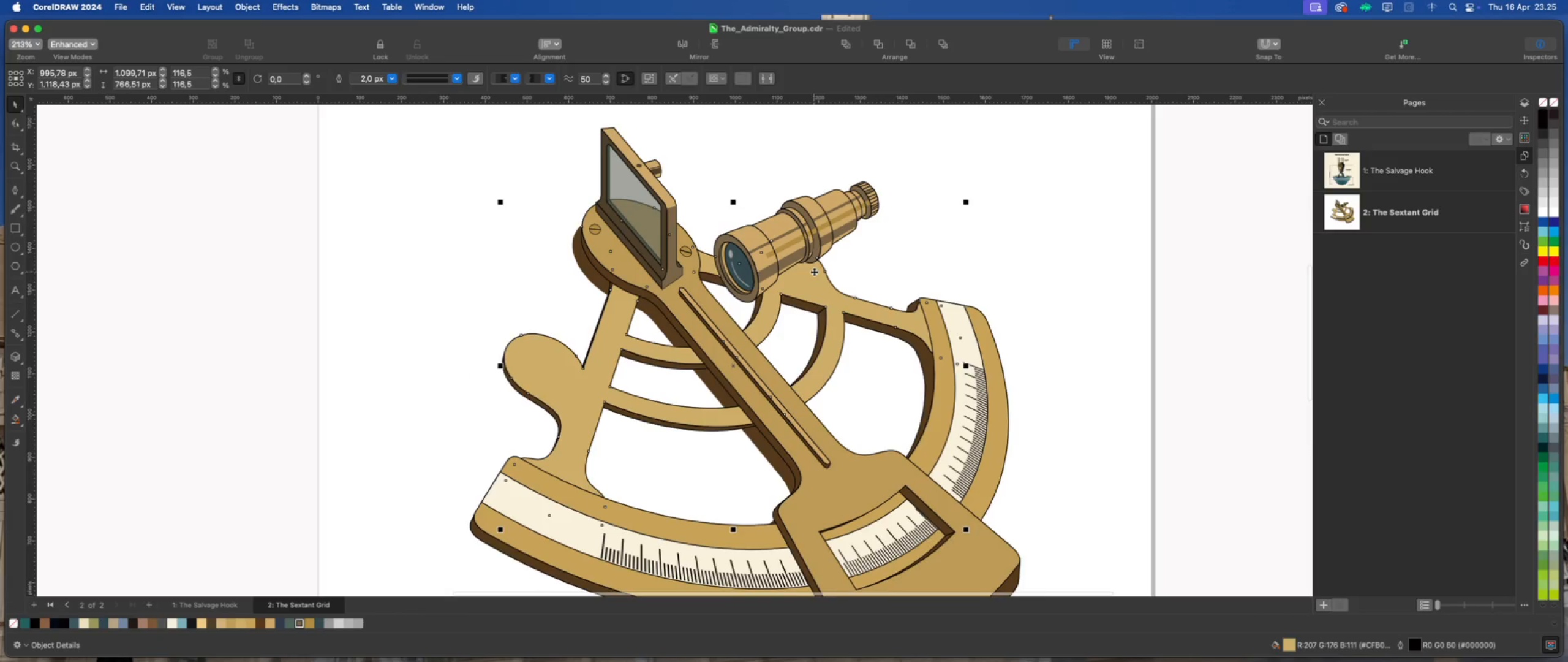 
scroll: coordinate [812, 273], scroll_direction: down, amount: 1.0
 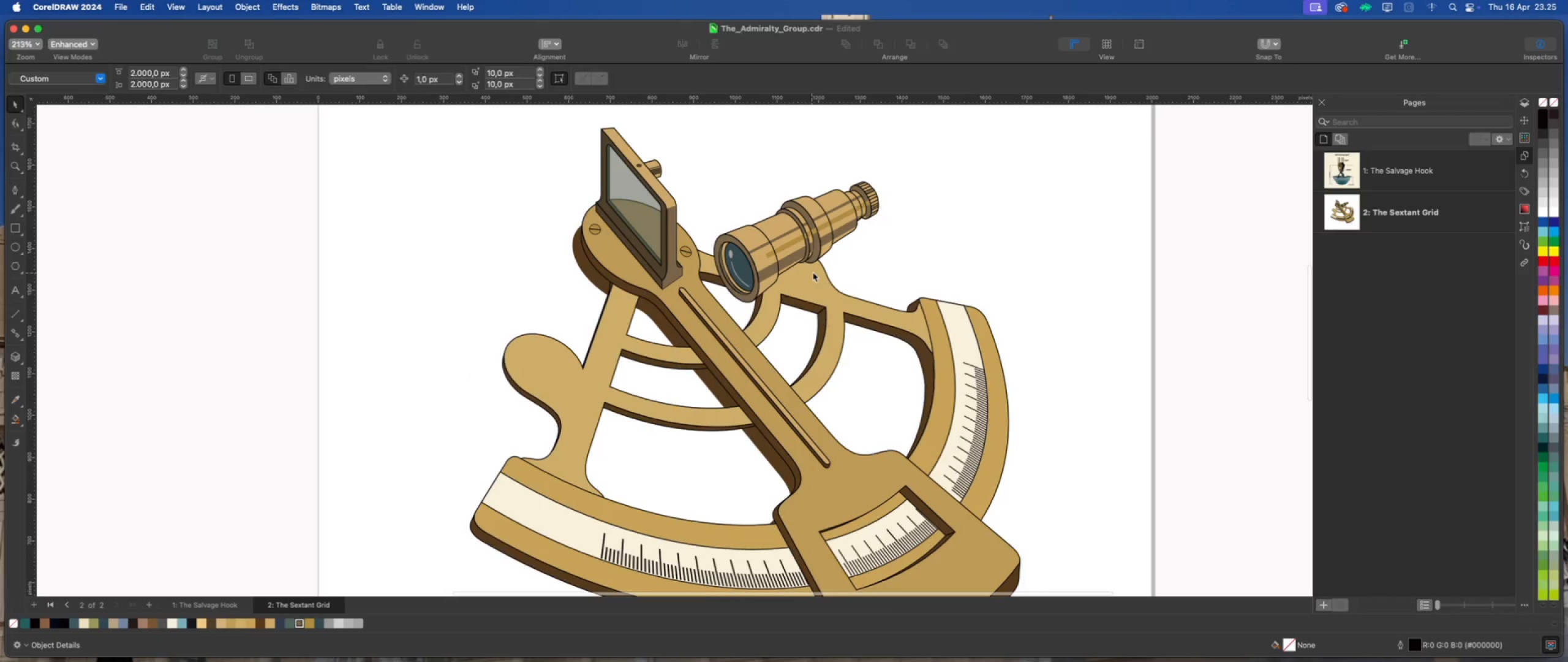 
scroll: coordinate [814, 272], scroll_direction: up, amount: 1.0
 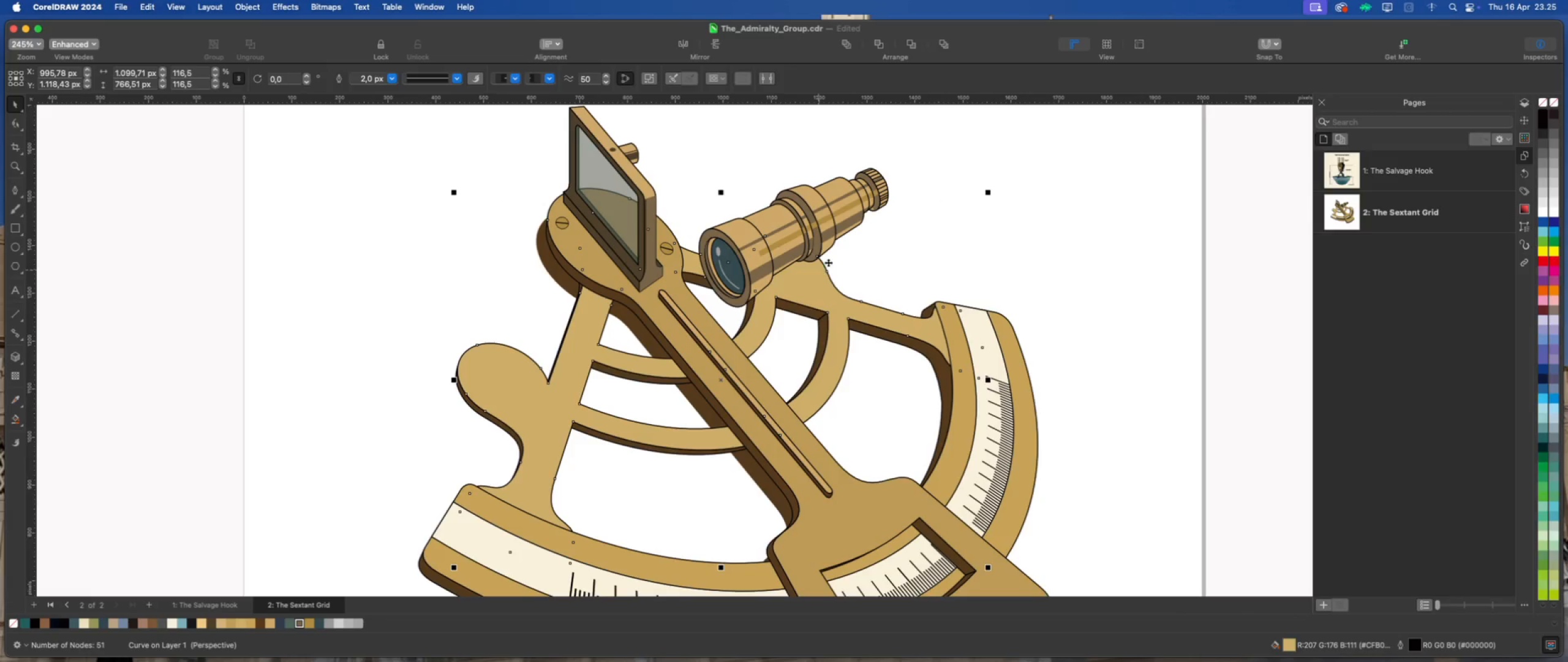 
scroll: coordinate [820, 246], scroll_direction: down, amount: 1.0
 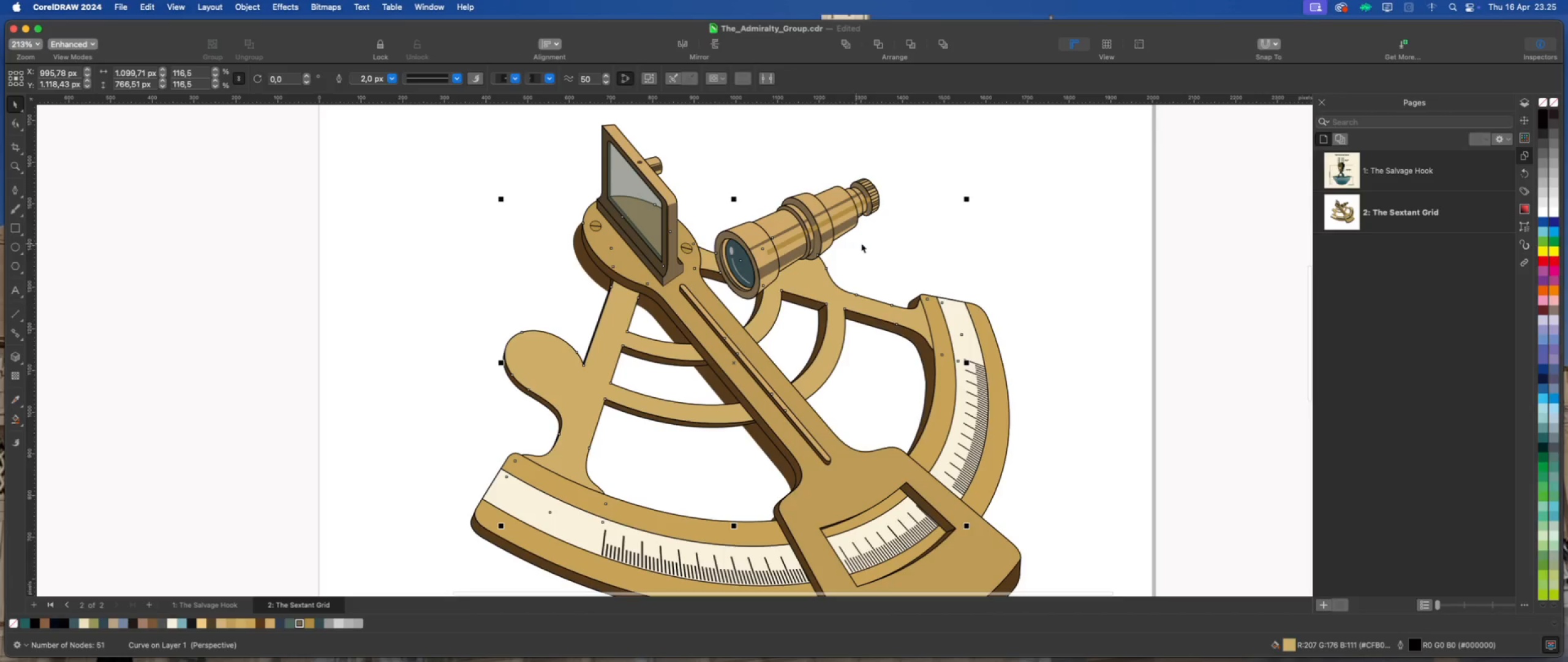 
left_click([878, 242])
 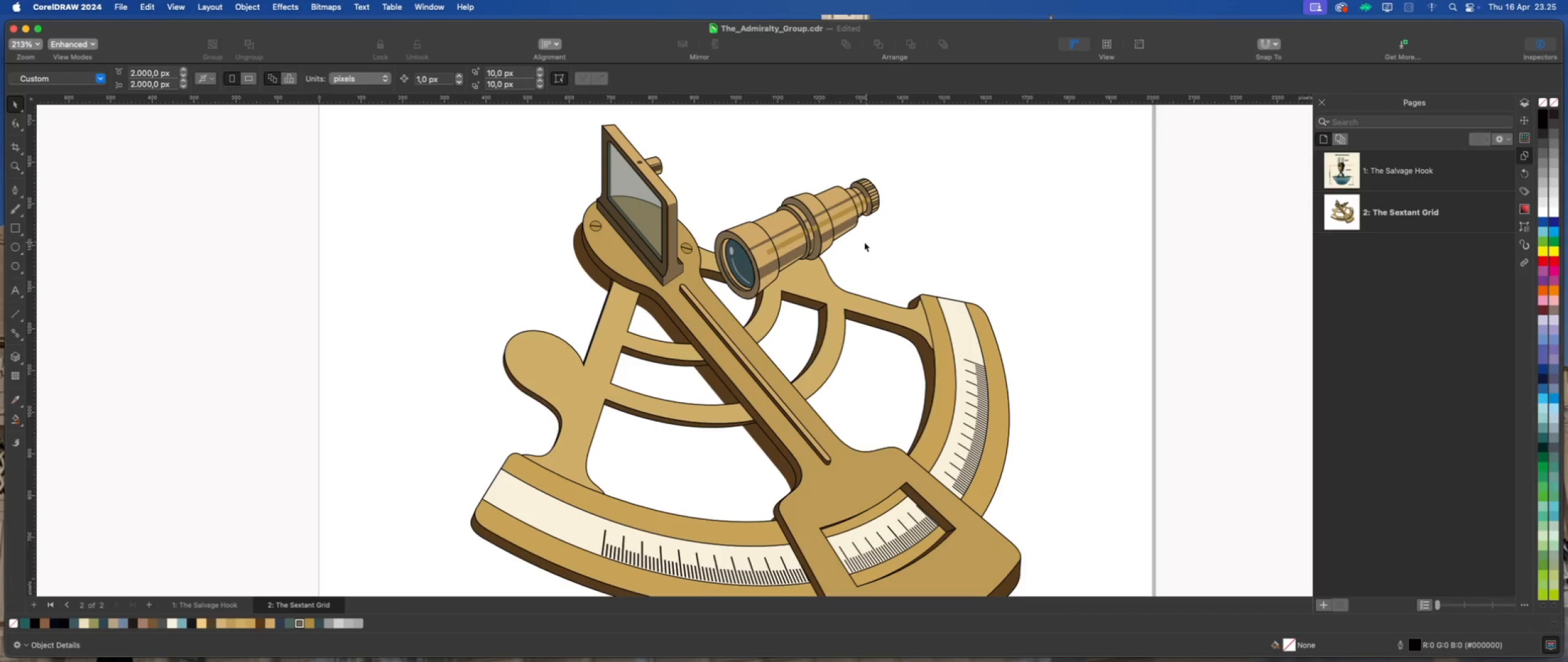 
wait(5.98)
 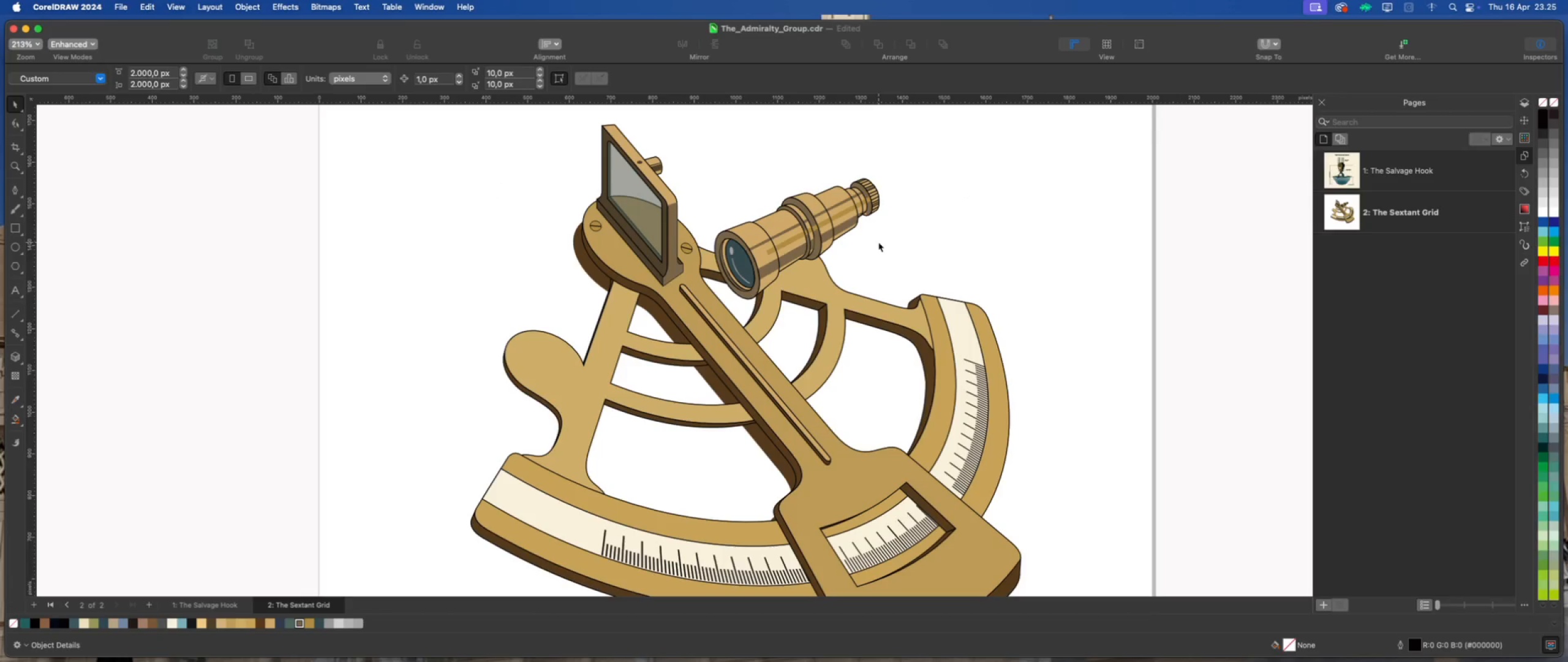 
left_click_drag(start_coordinate=[827, 228], to_coordinate=[823, 229])
 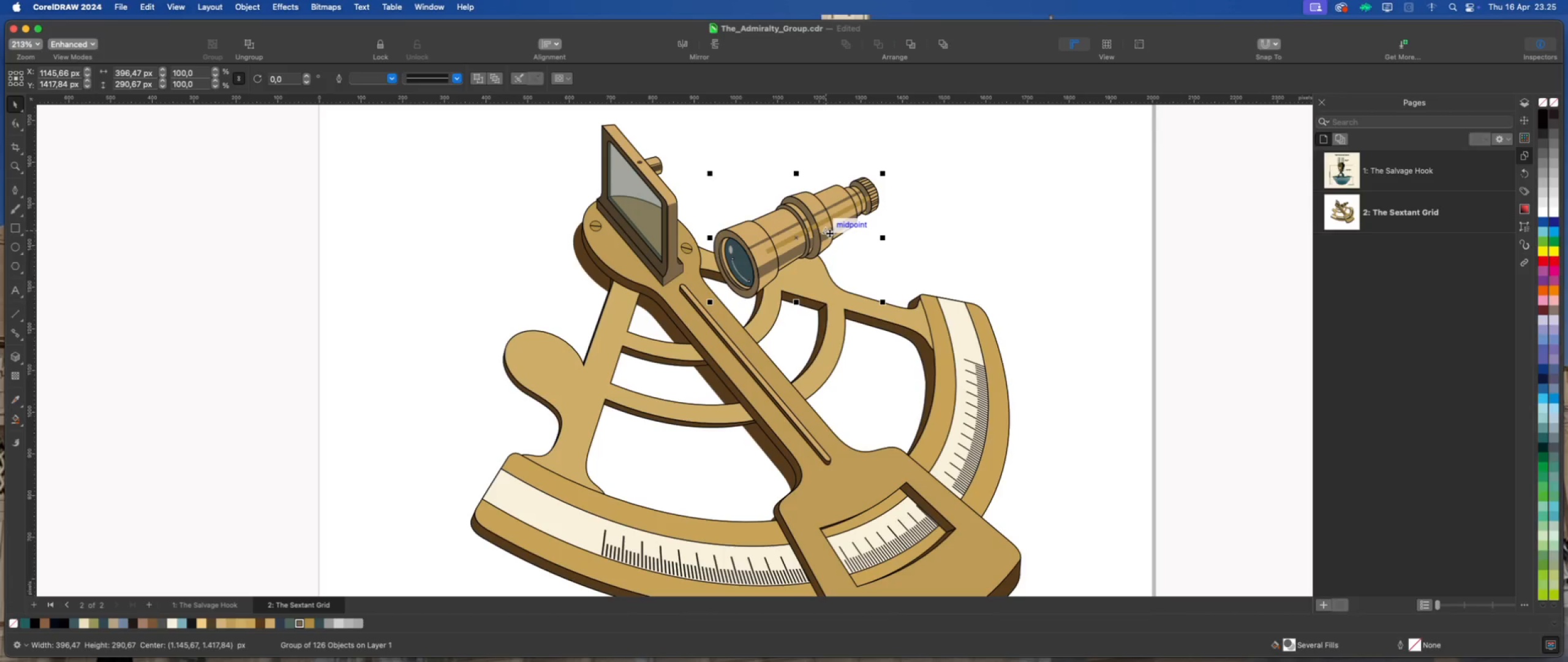 
mouse_move([829, 241])
 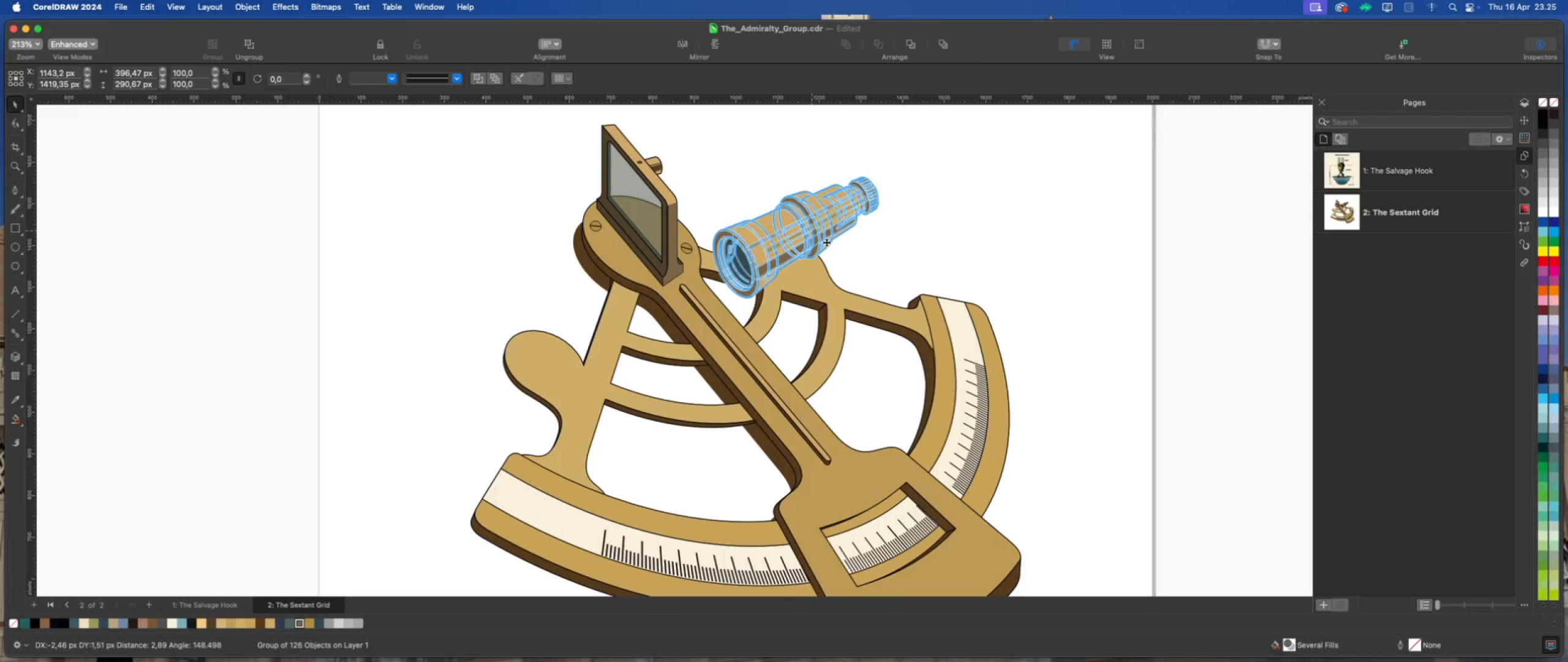 
left_click([884, 255])
 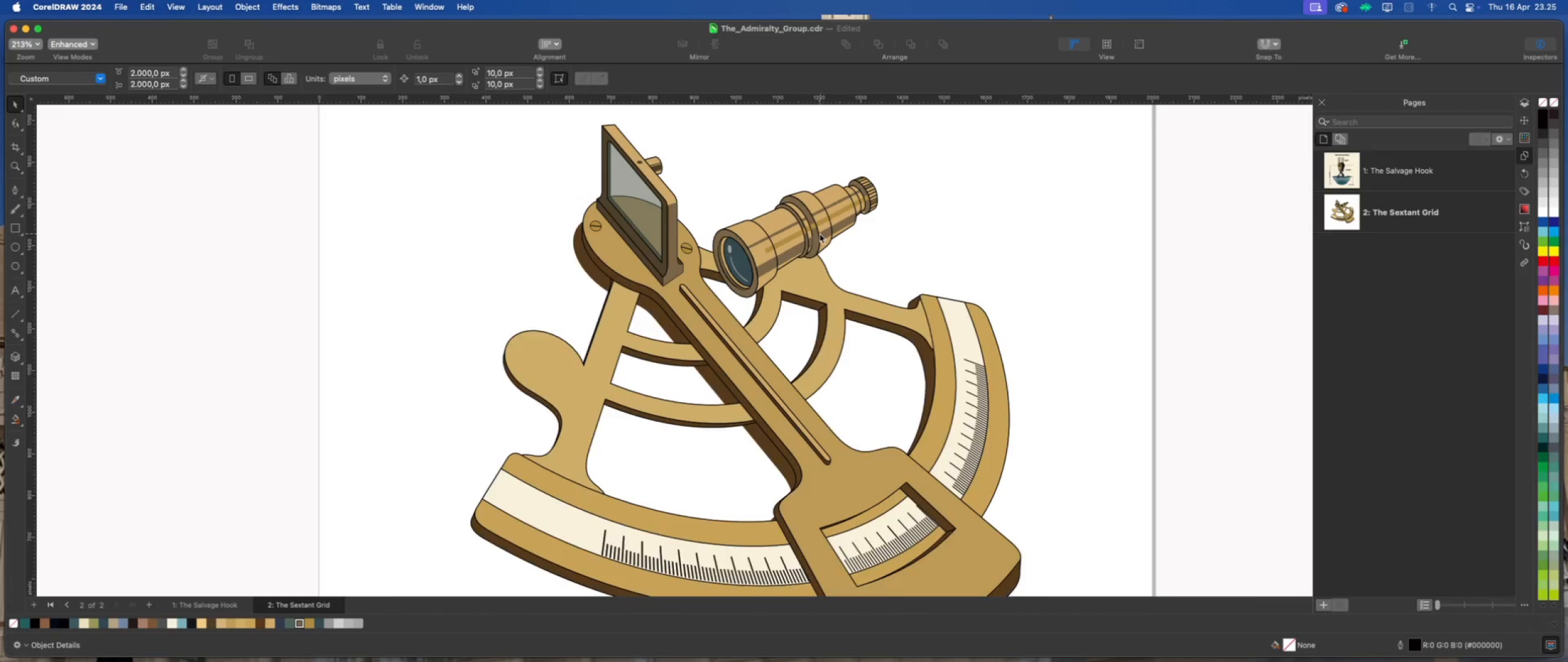 
scroll: coordinate [819, 233], scroll_direction: up, amount: 2.0
 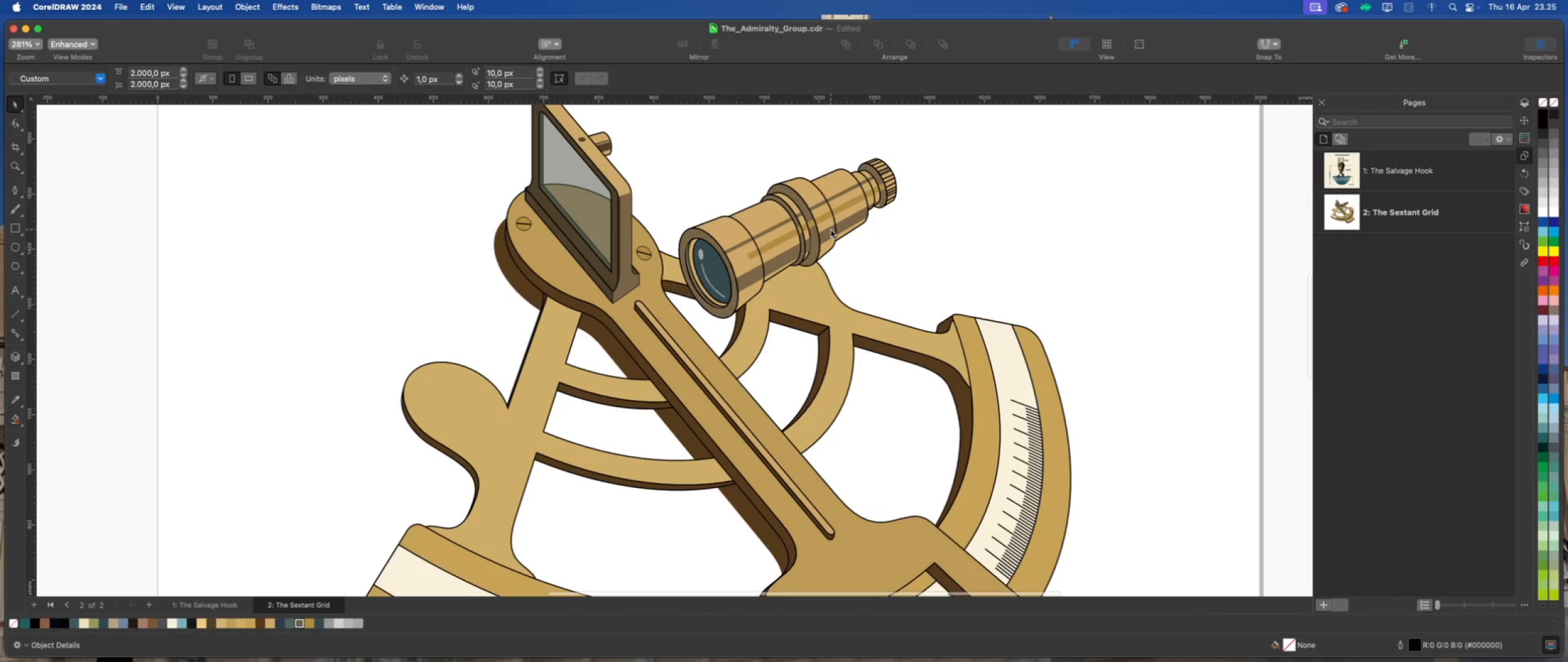 
left_click([831, 229])
 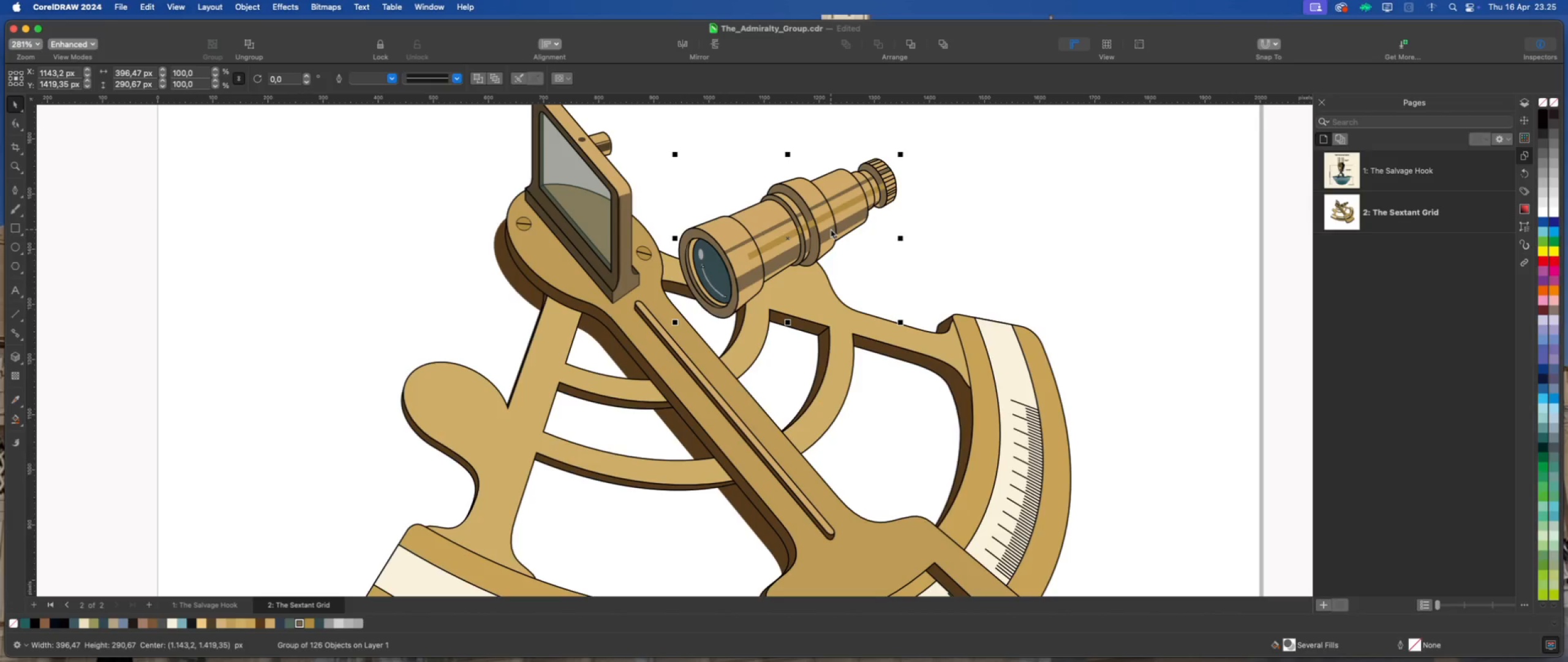 
scroll: coordinate [831, 229], scroll_direction: down, amount: 1.0
 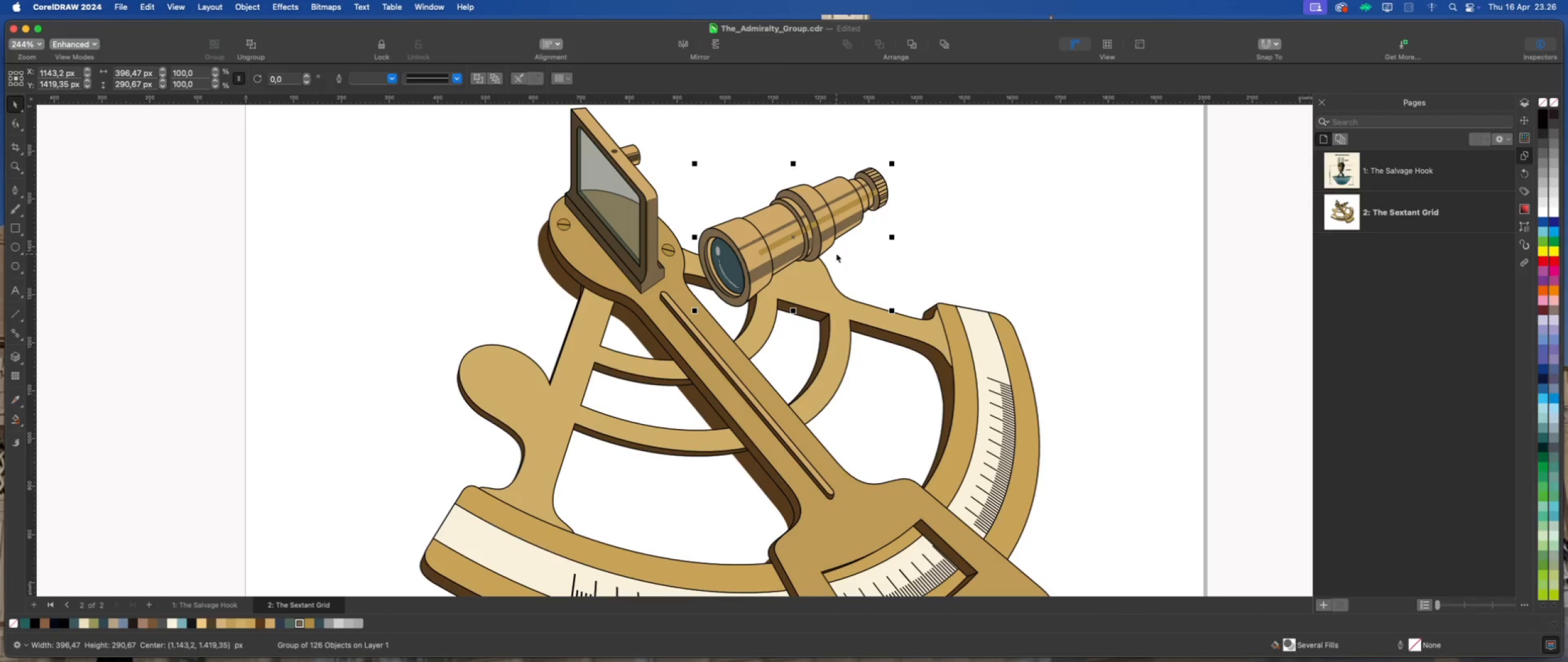 
wait(6.93)
 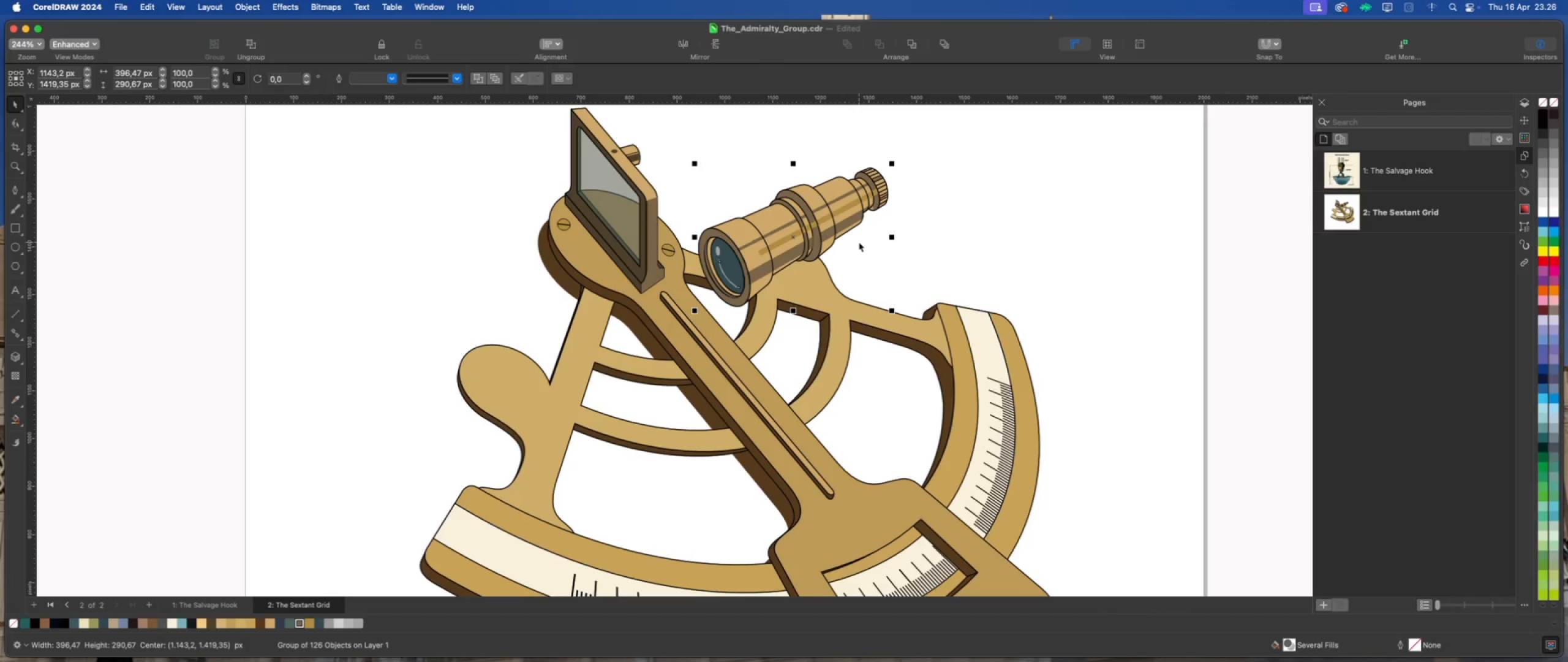 
left_click([17, 247])
 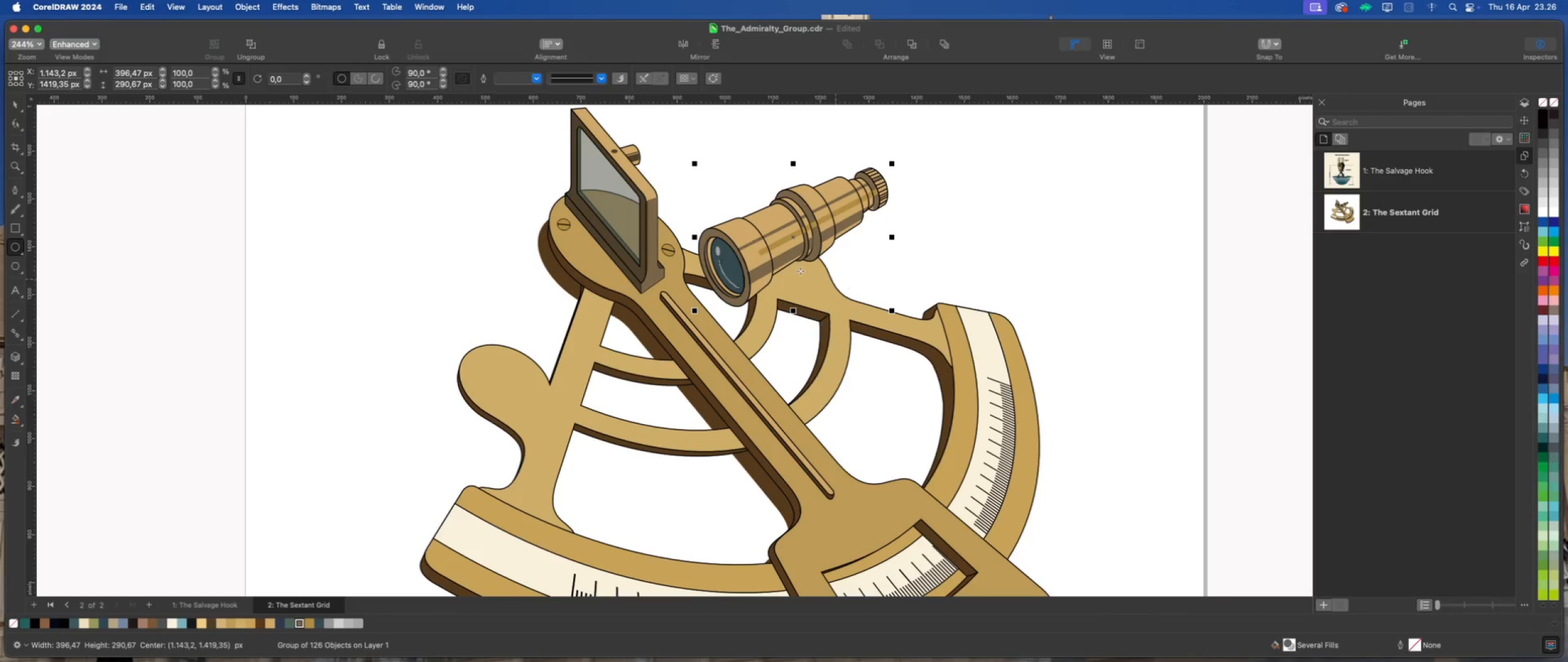 
mouse_move([775, 268])
 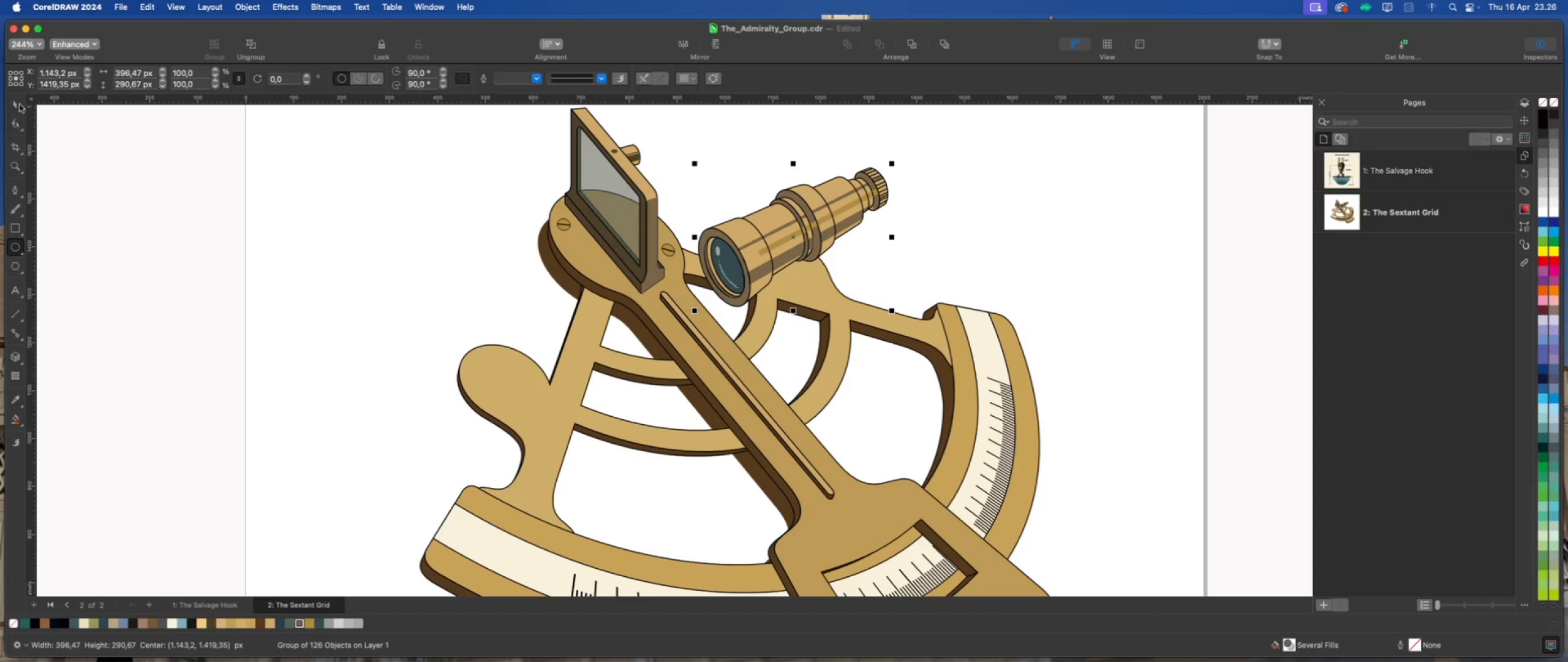 
left_click([16, 103])
 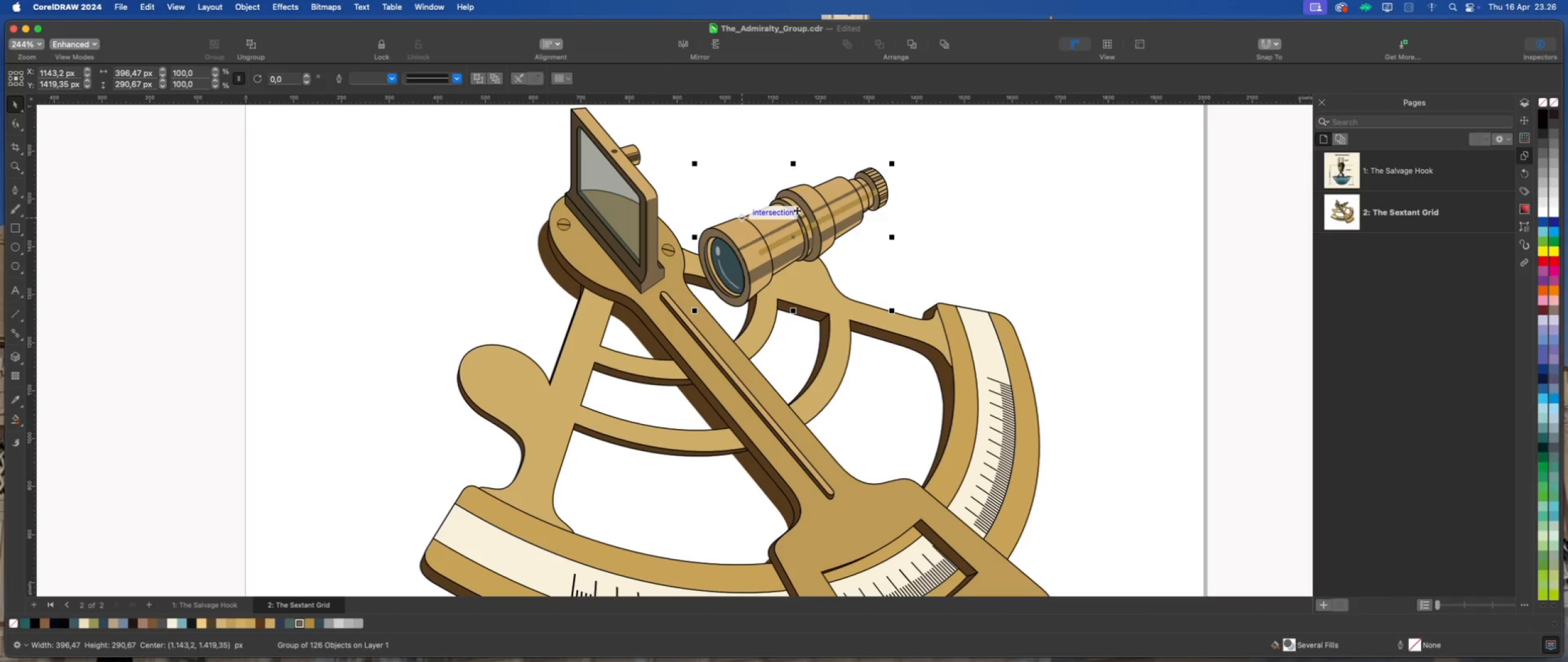 
left_click_drag(start_coordinate=[799, 210], to_coordinate=[1069, 183])
 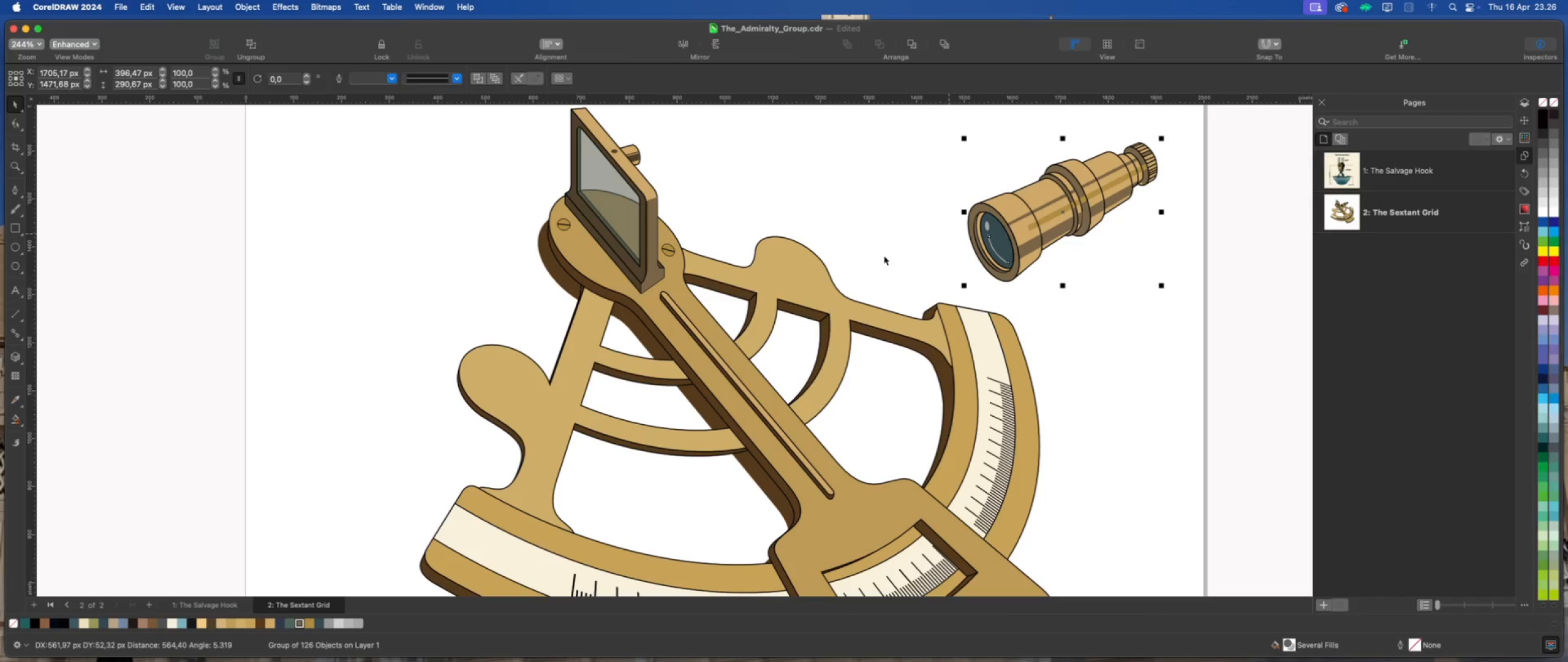 
scroll: coordinate [883, 256], scroll_direction: up, amount: 2.0
 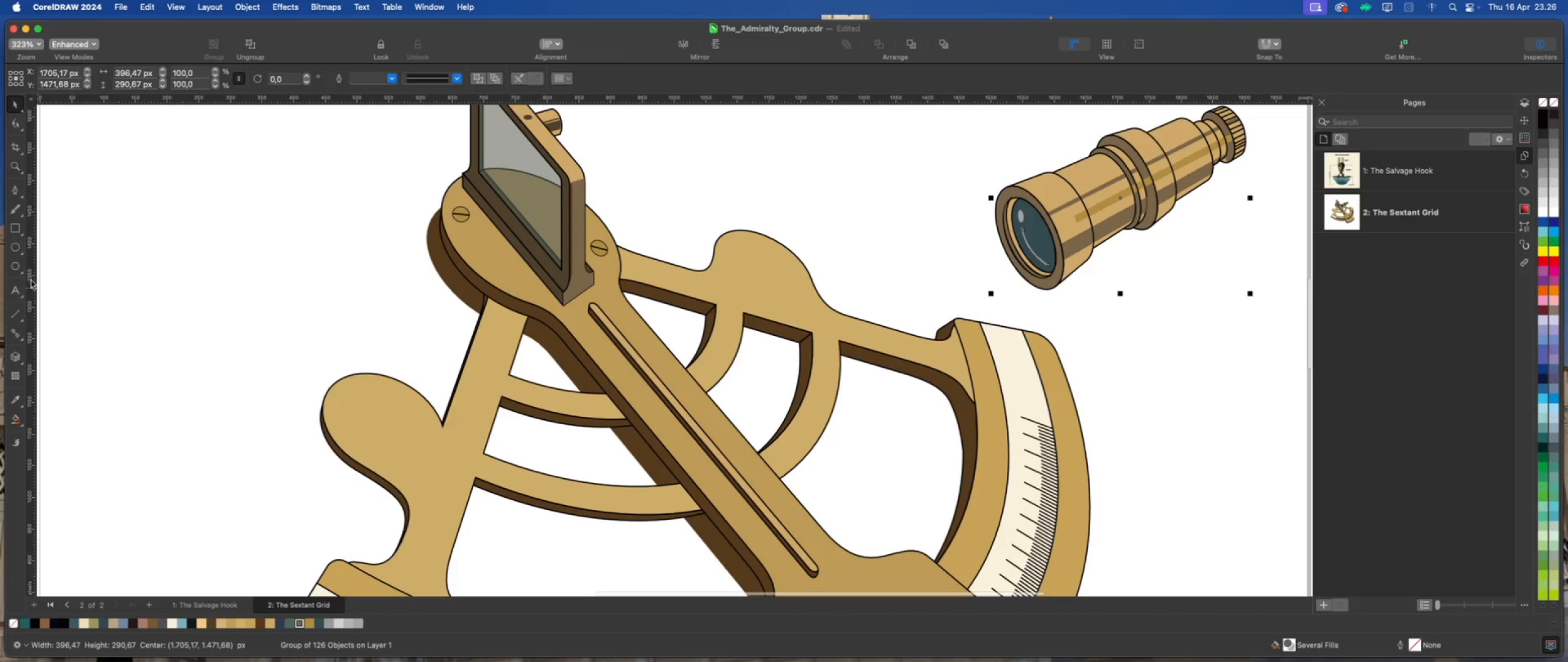 
left_click([13, 248])
 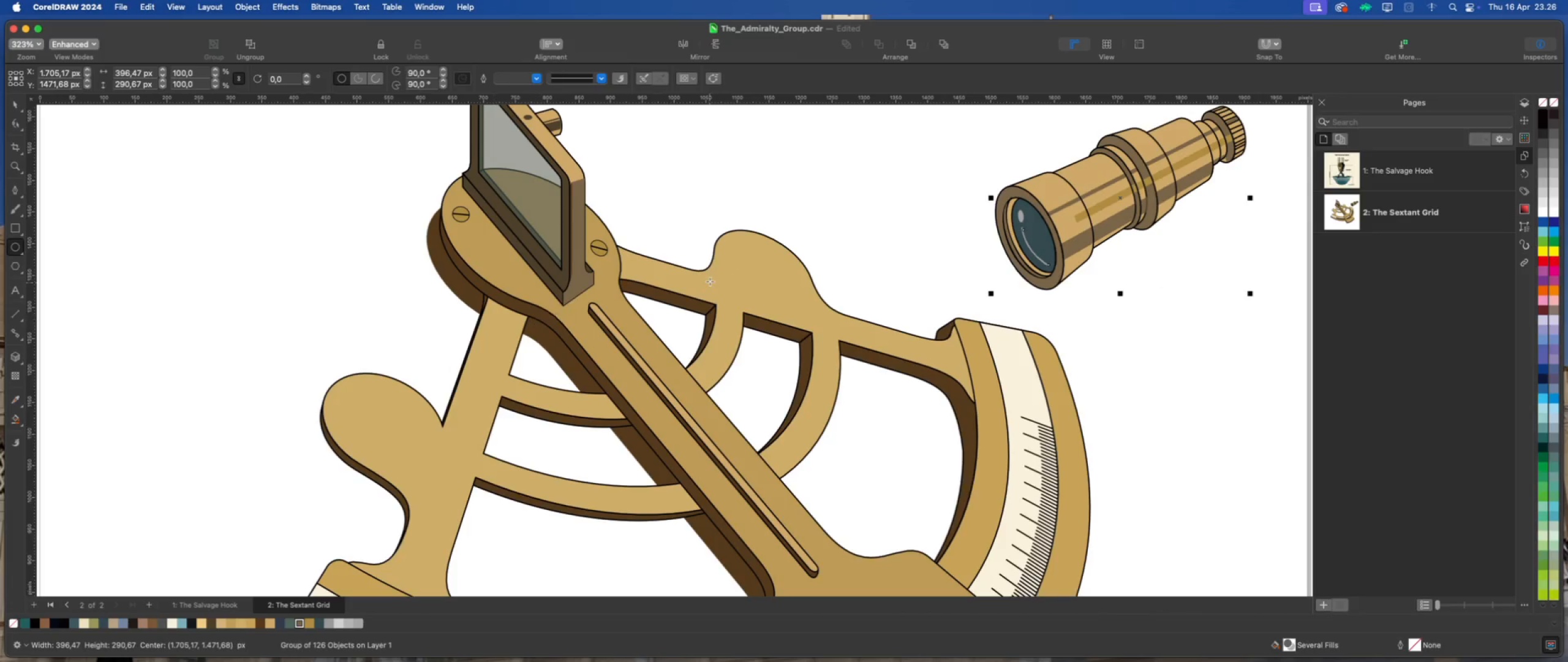 
scroll: coordinate [726, 273], scroll_direction: up, amount: 2.0
 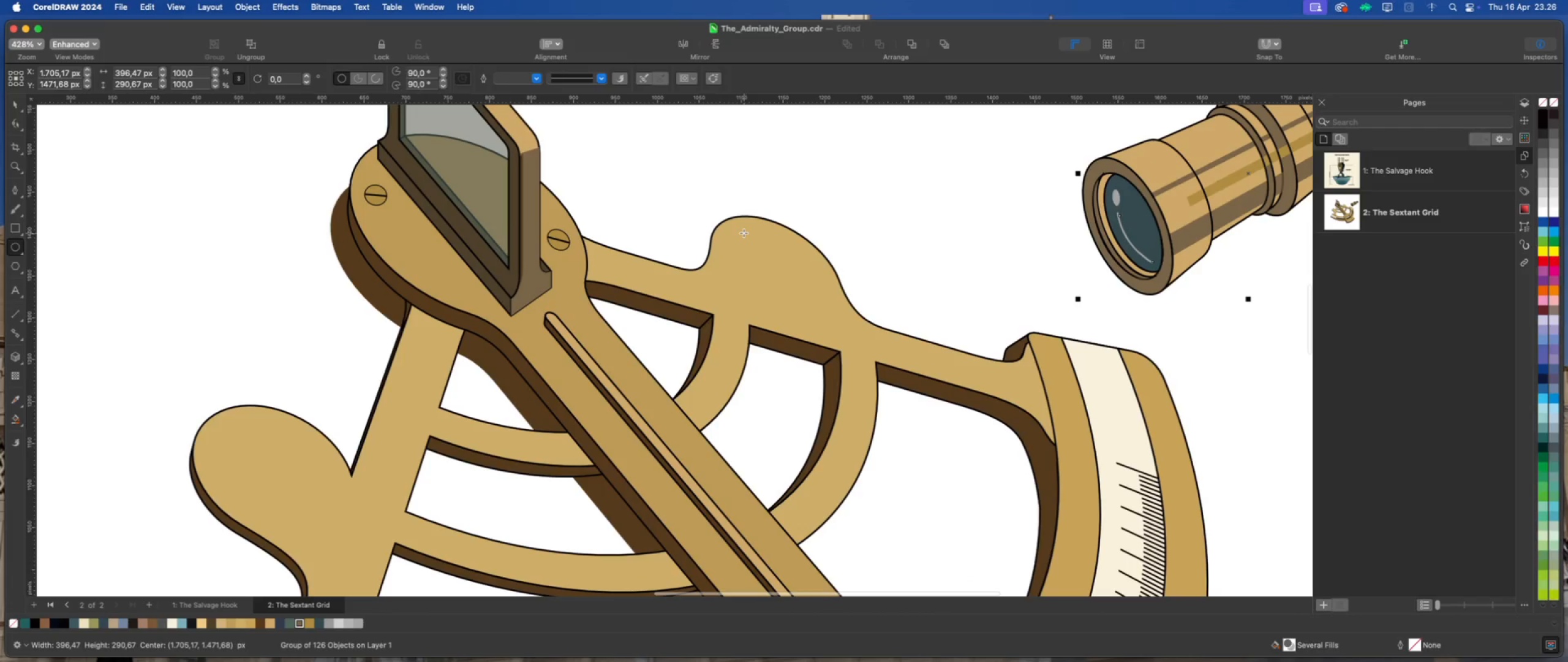 
left_click_drag(start_coordinate=[742, 230], to_coordinate=[848, 287])
 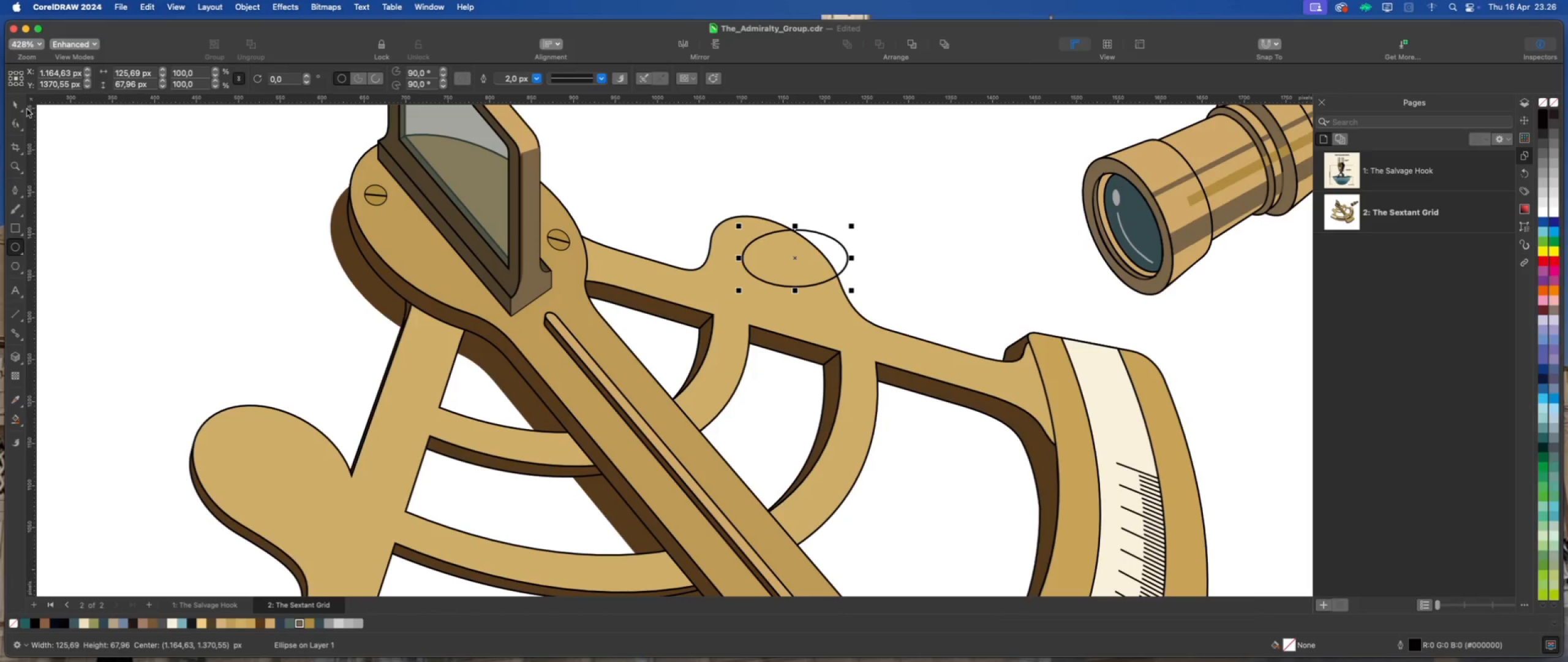 
left_click([17, 103])
 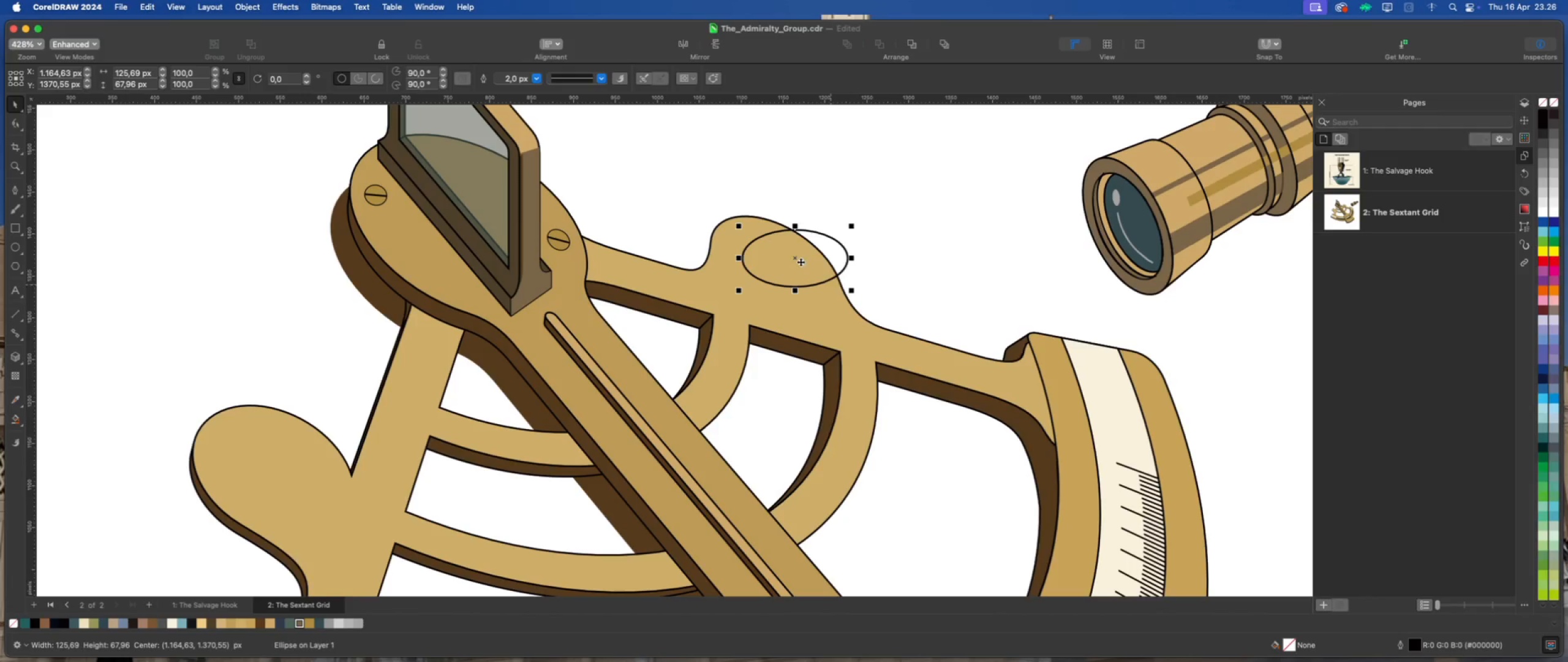 
left_click([800, 261])
 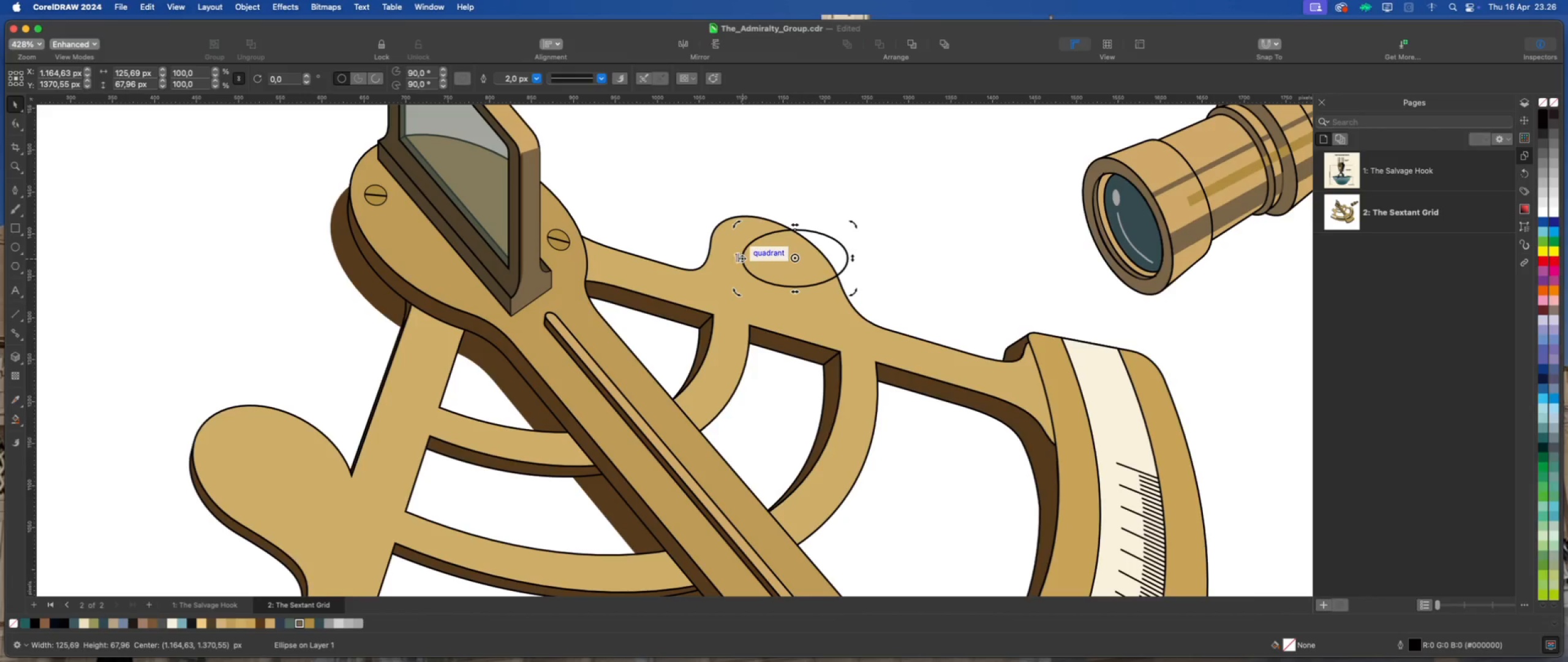 
left_click_drag(start_coordinate=[736, 257], to_coordinate=[738, 232])
 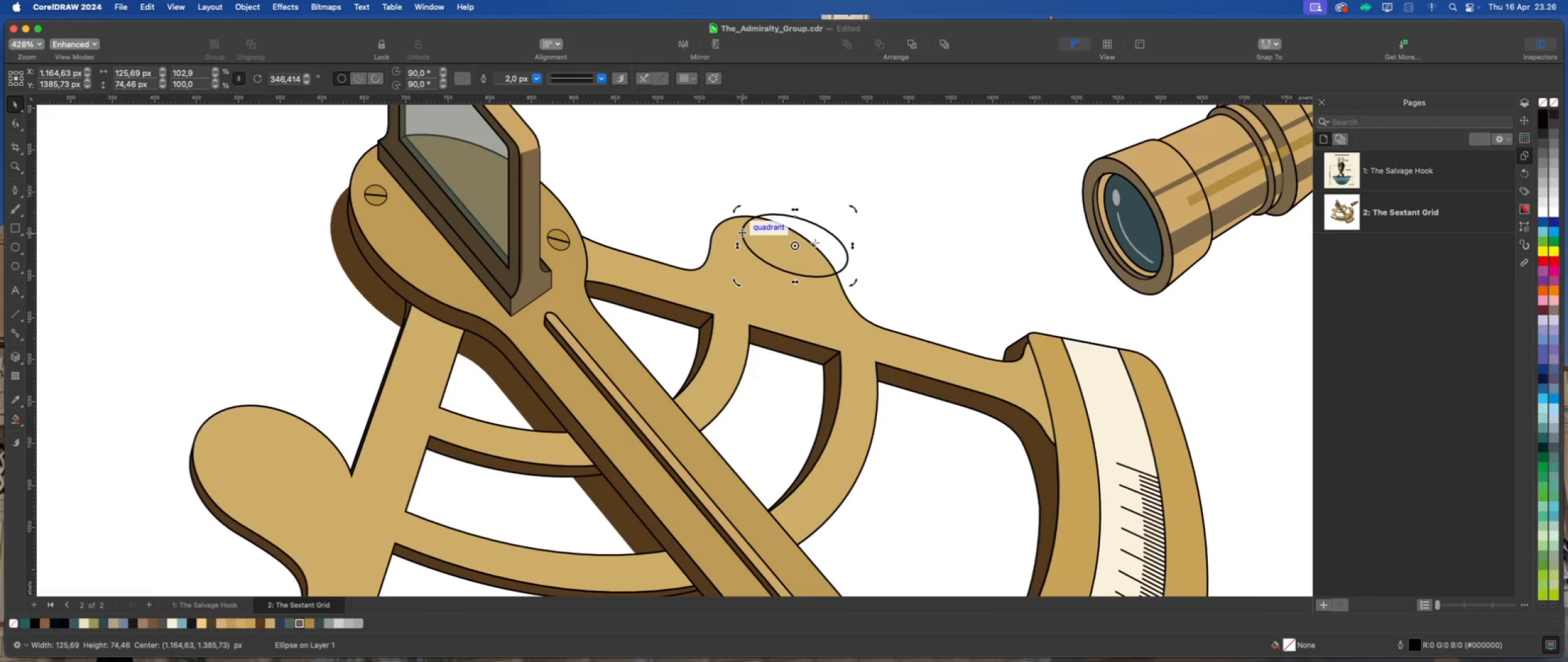 
left_click([818, 242])
 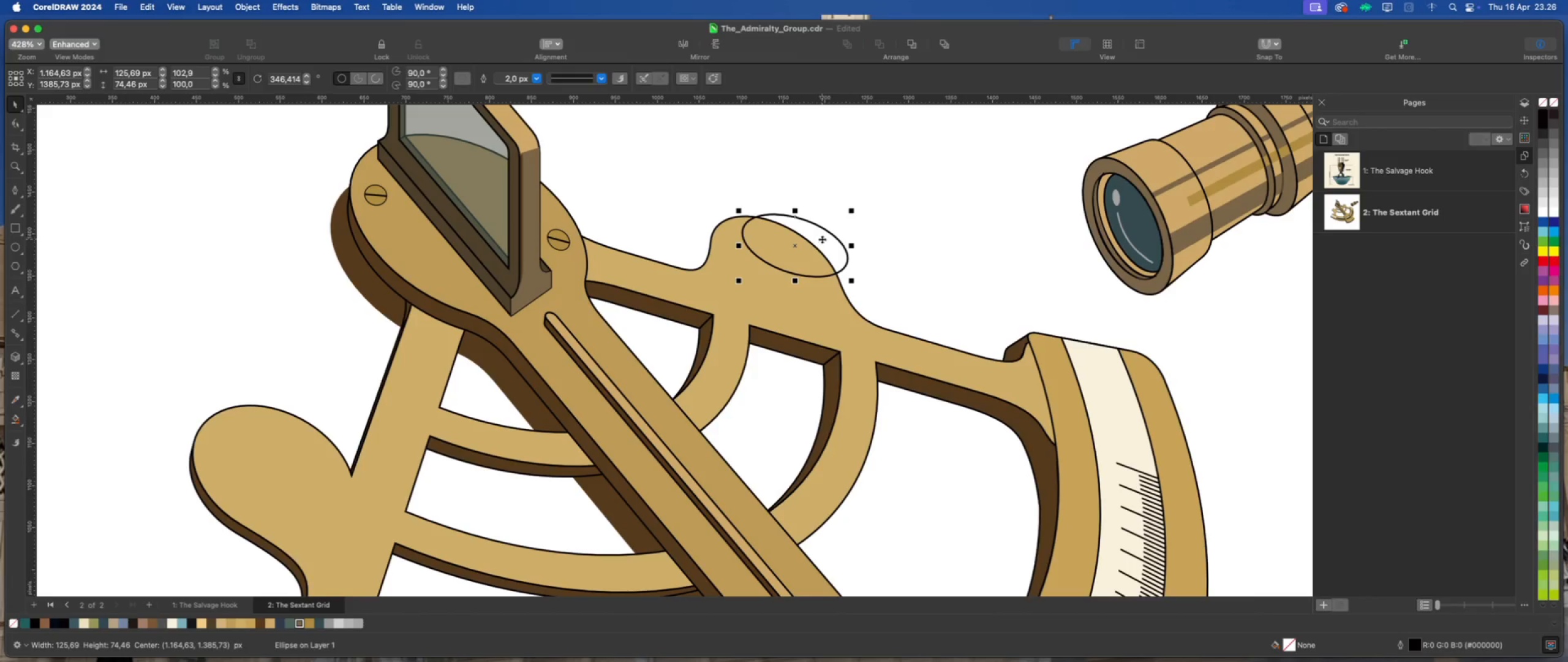 
left_click_drag(start_coordinate=[823, 238], to_coordinate=[802, 254])
 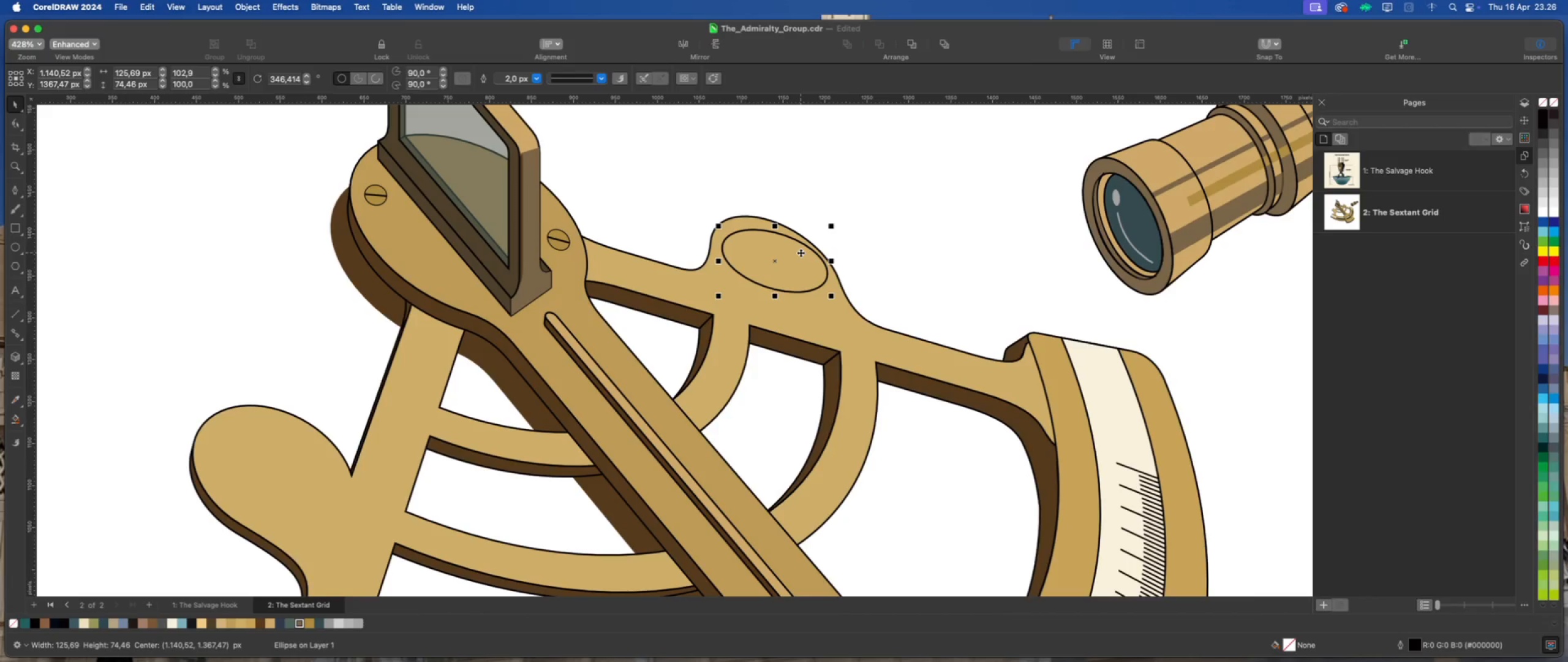 
wait(5.75)
 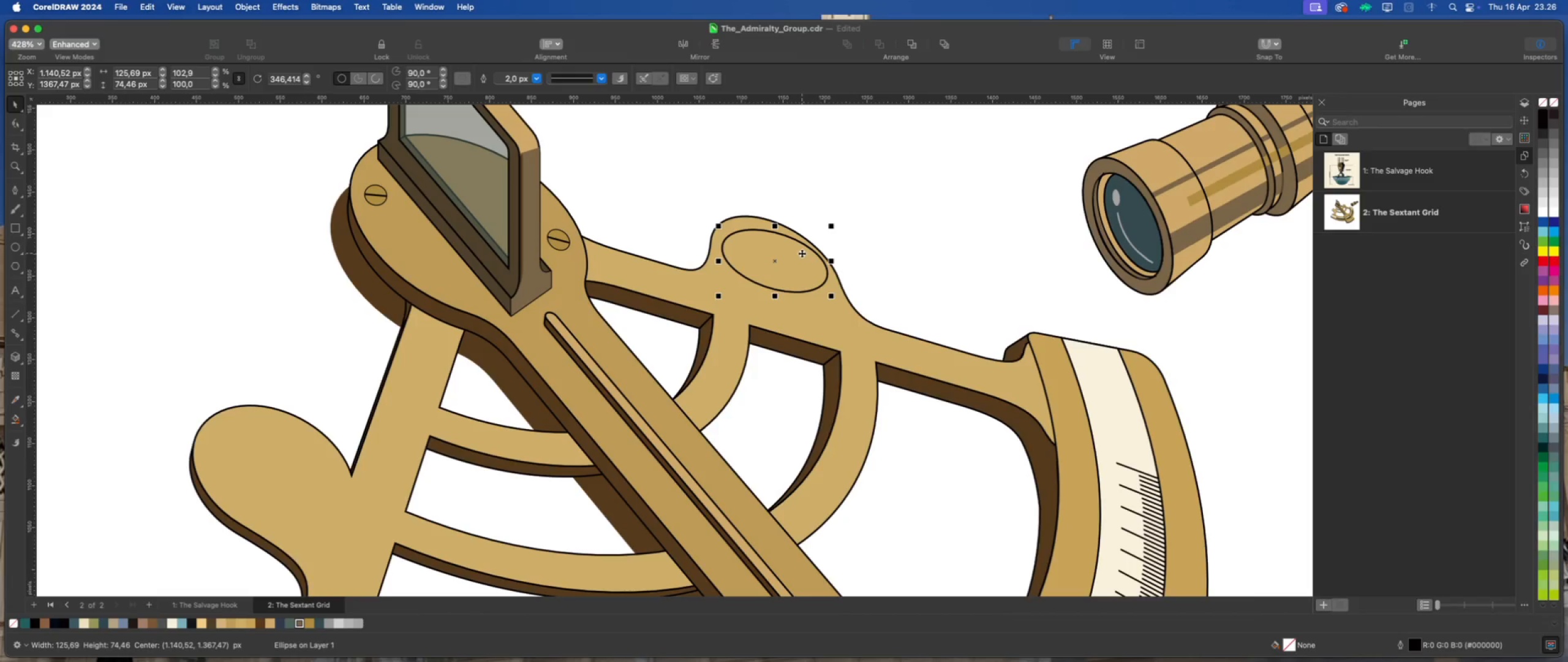 
left_click([801, 253])
 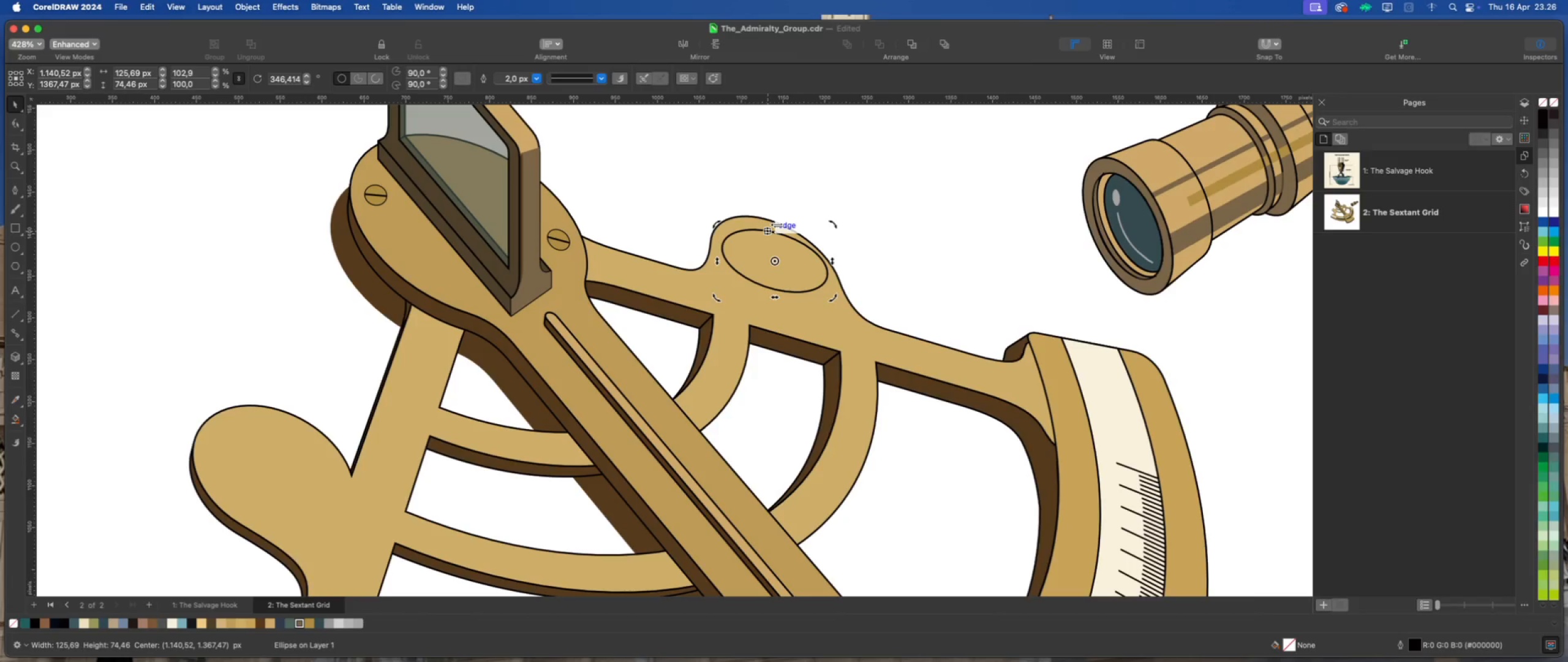 
left_click_drag(start_coordinate=[778, 225], to_coordinate=[801, 219])
 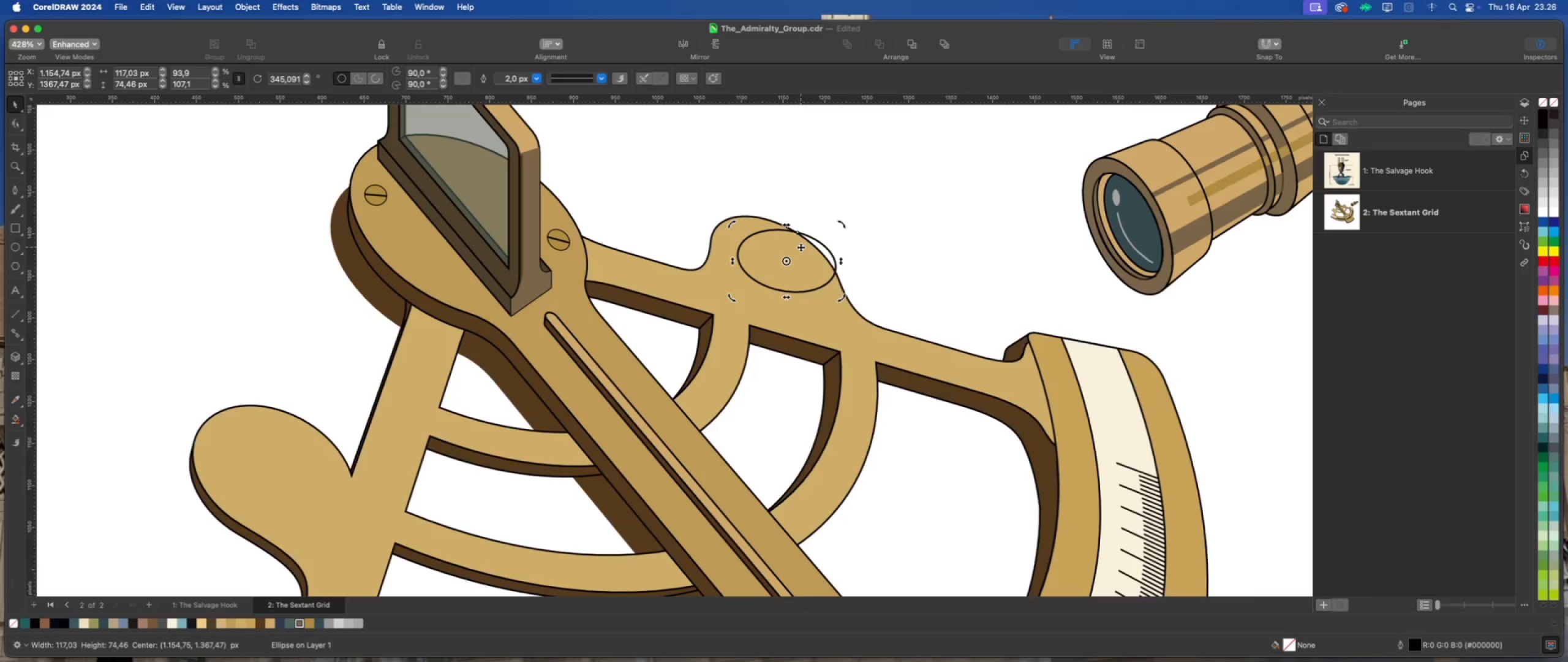 
left_click_drag(start_coordinate=[801, 247], to_coordinate=[784, 245])
 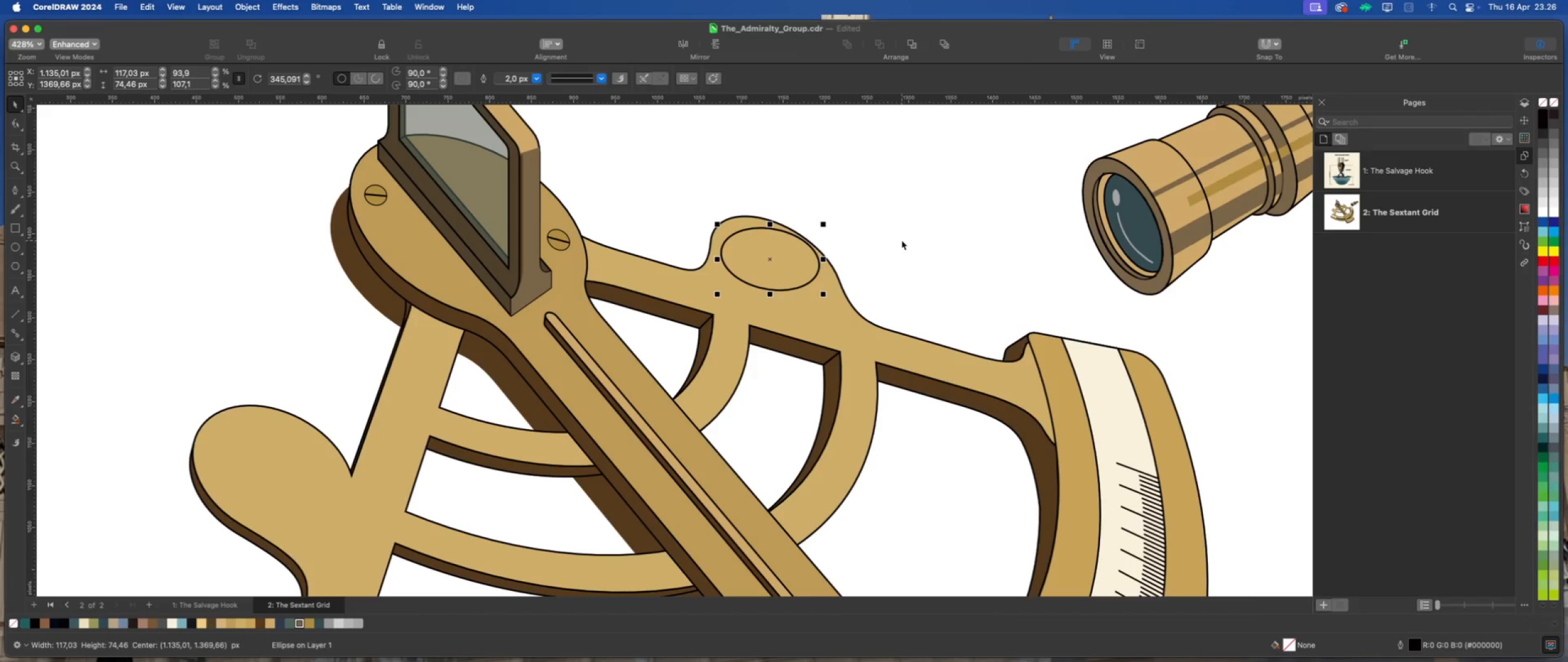 
left_click([902, 240])
 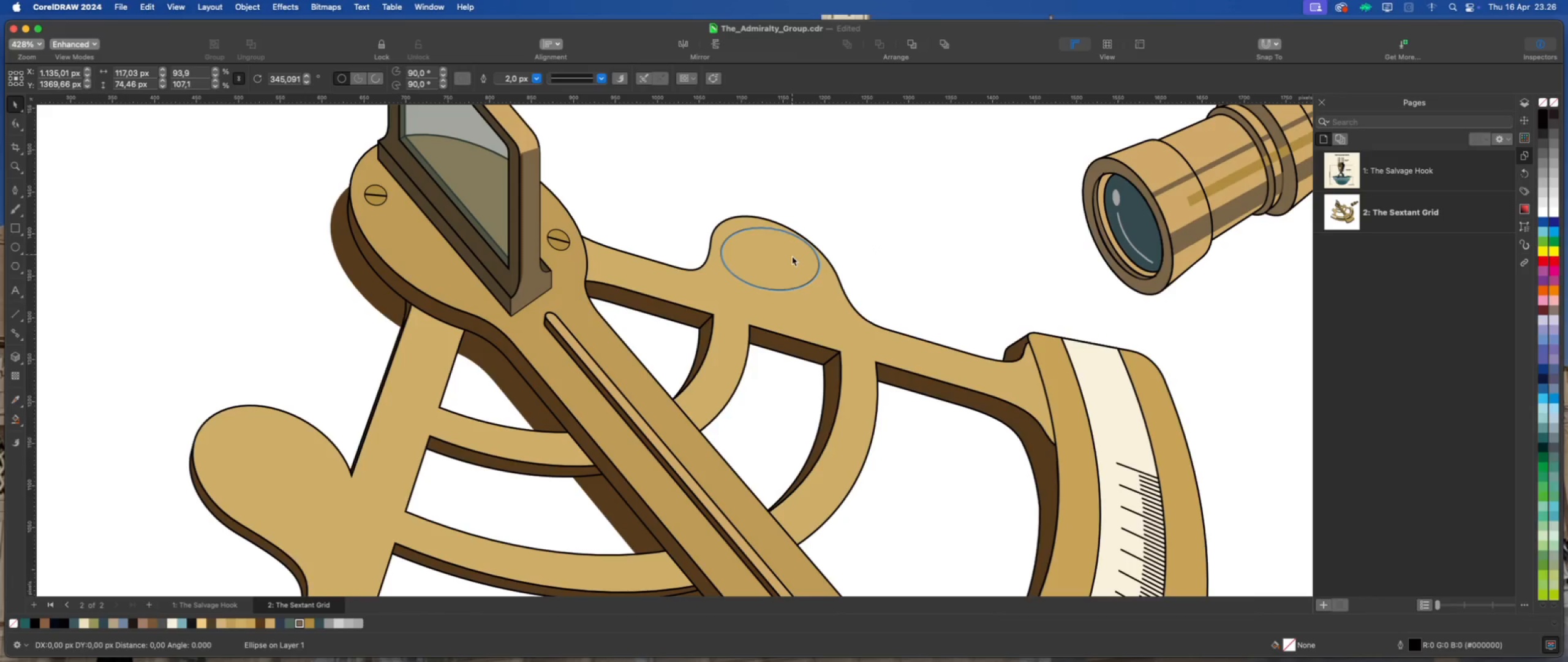 
left_click([786, 258])
 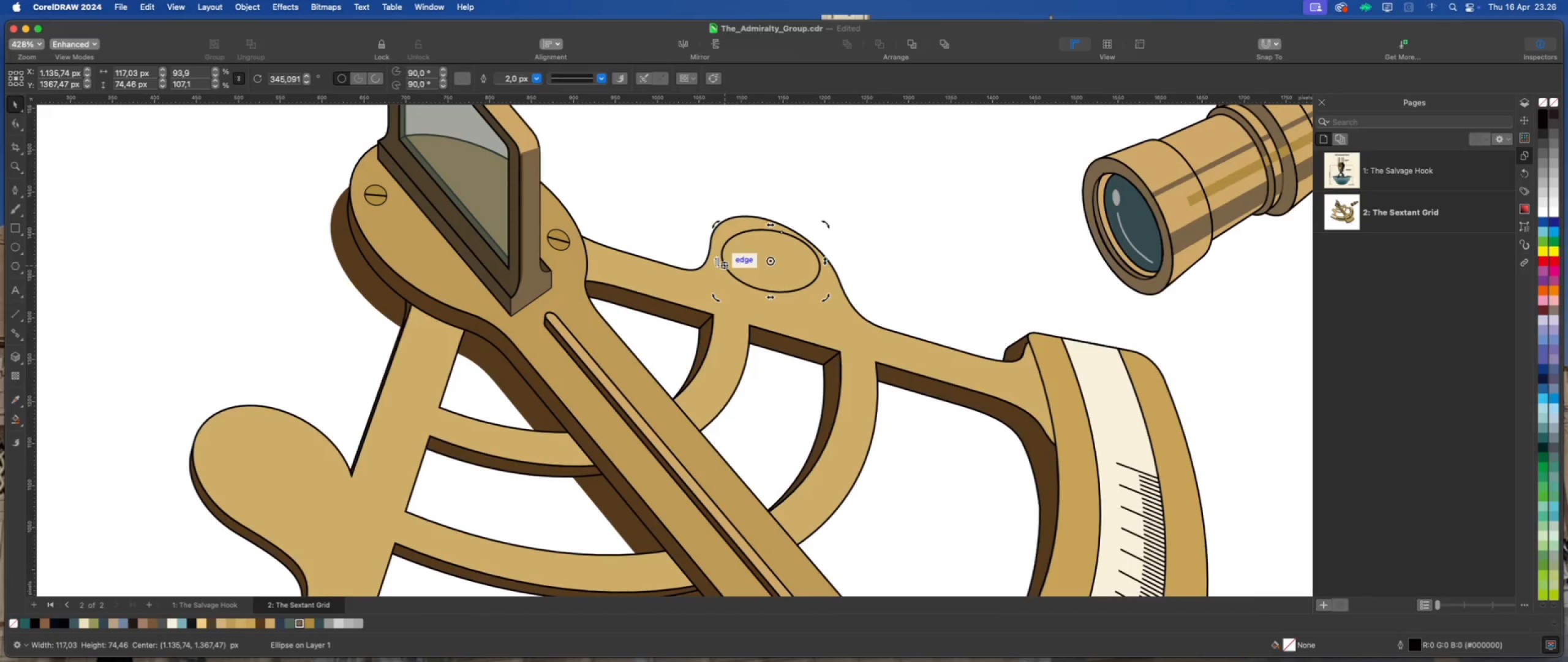 
left_click_drag(start_coordinate=[717, 262], to_coordinate=[717, 247])
 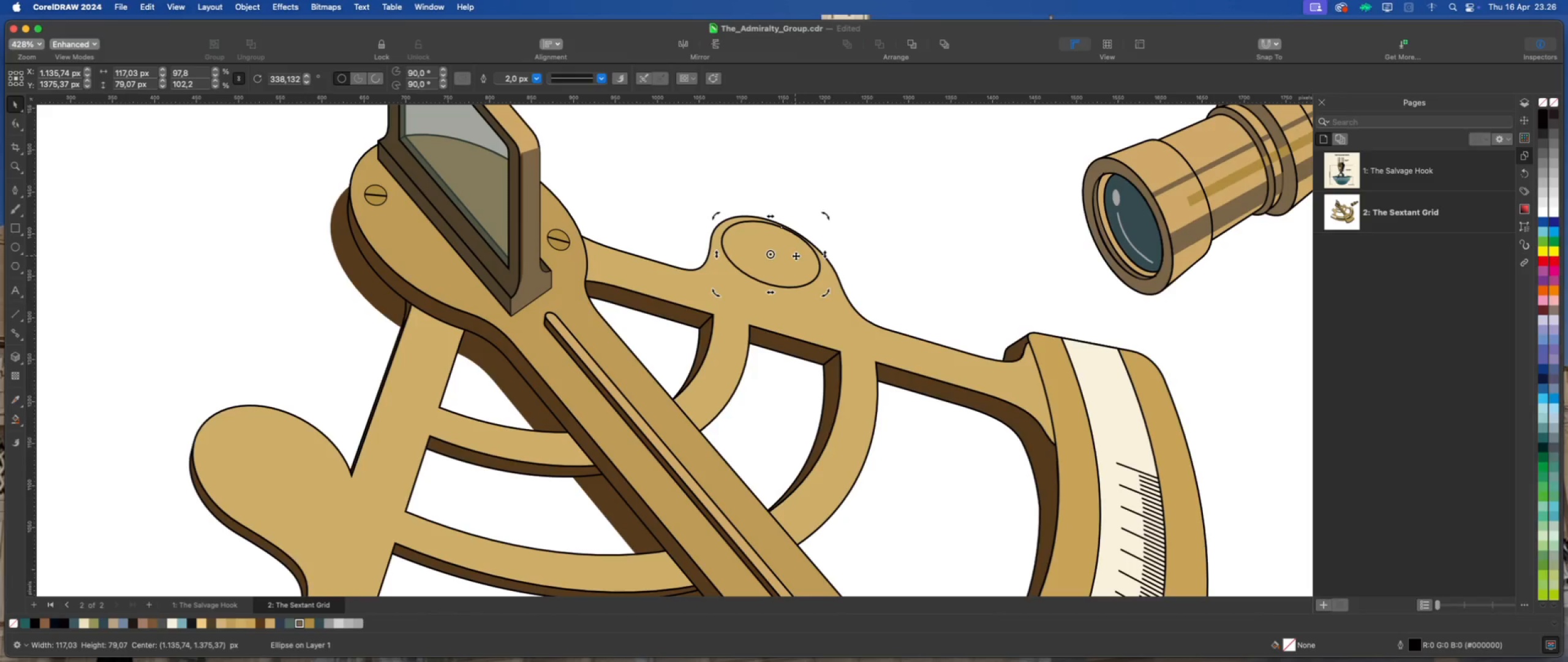 
left_click_drag(start_coordinate=[796, 255], to_coordinate=[794, 261])
 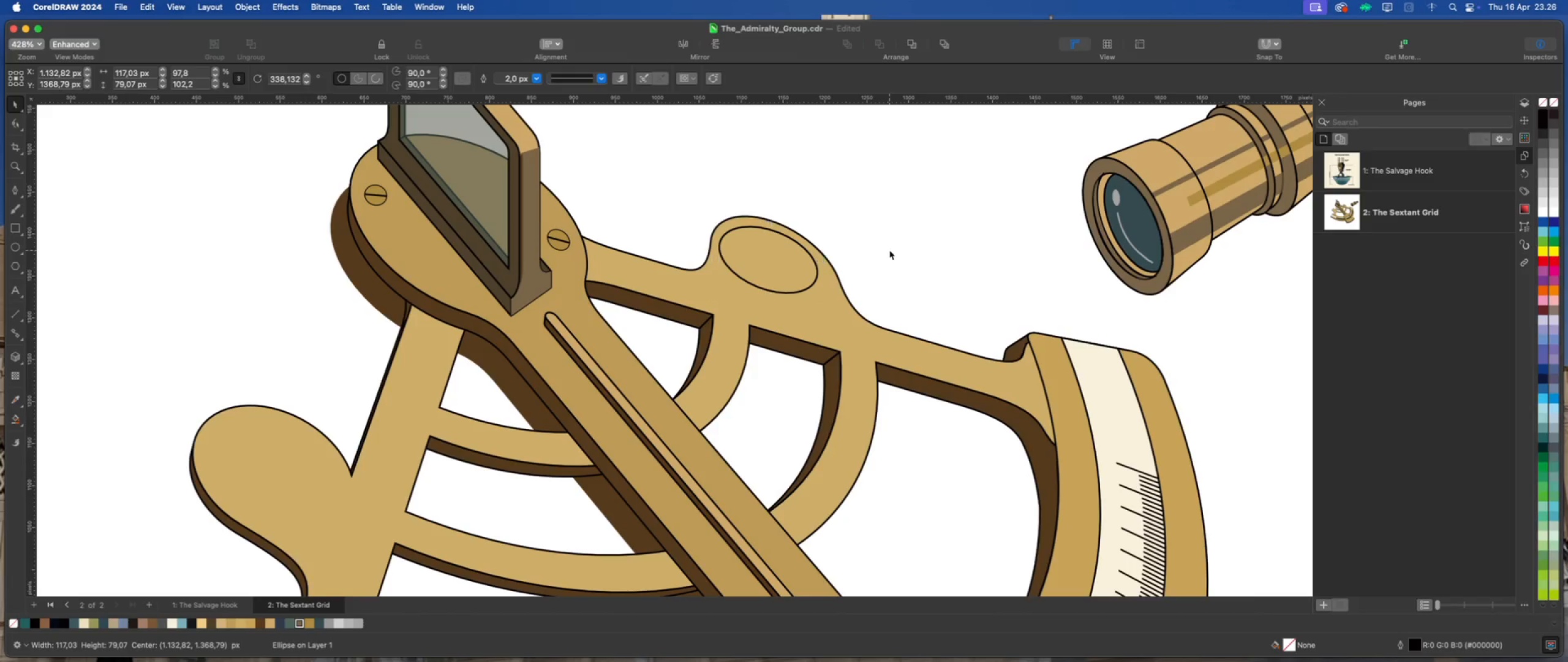 
left_click_drag(start_coordinate=[889, 250], to_coordinate=[886, 250])
 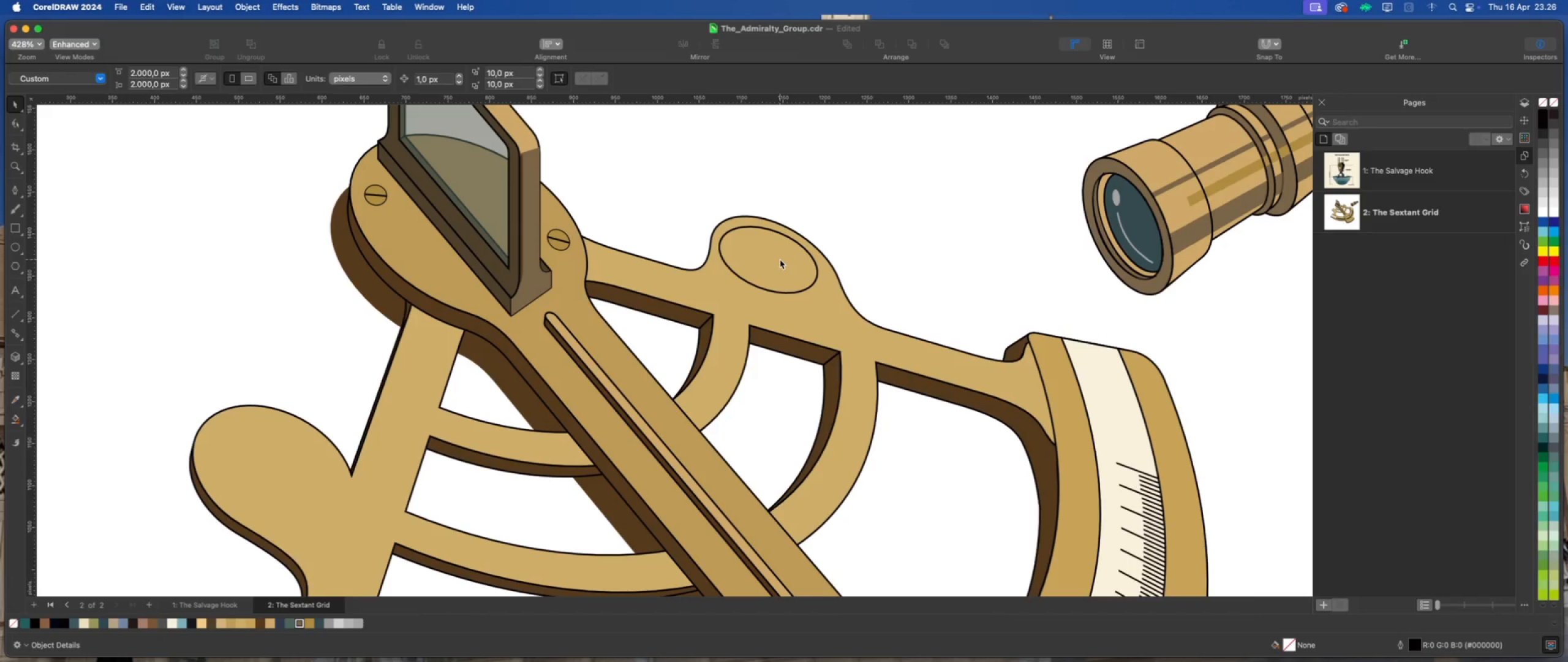 
left_click_drag(start_coordinate=[780, 259], to_coordinate=[784, 258])
 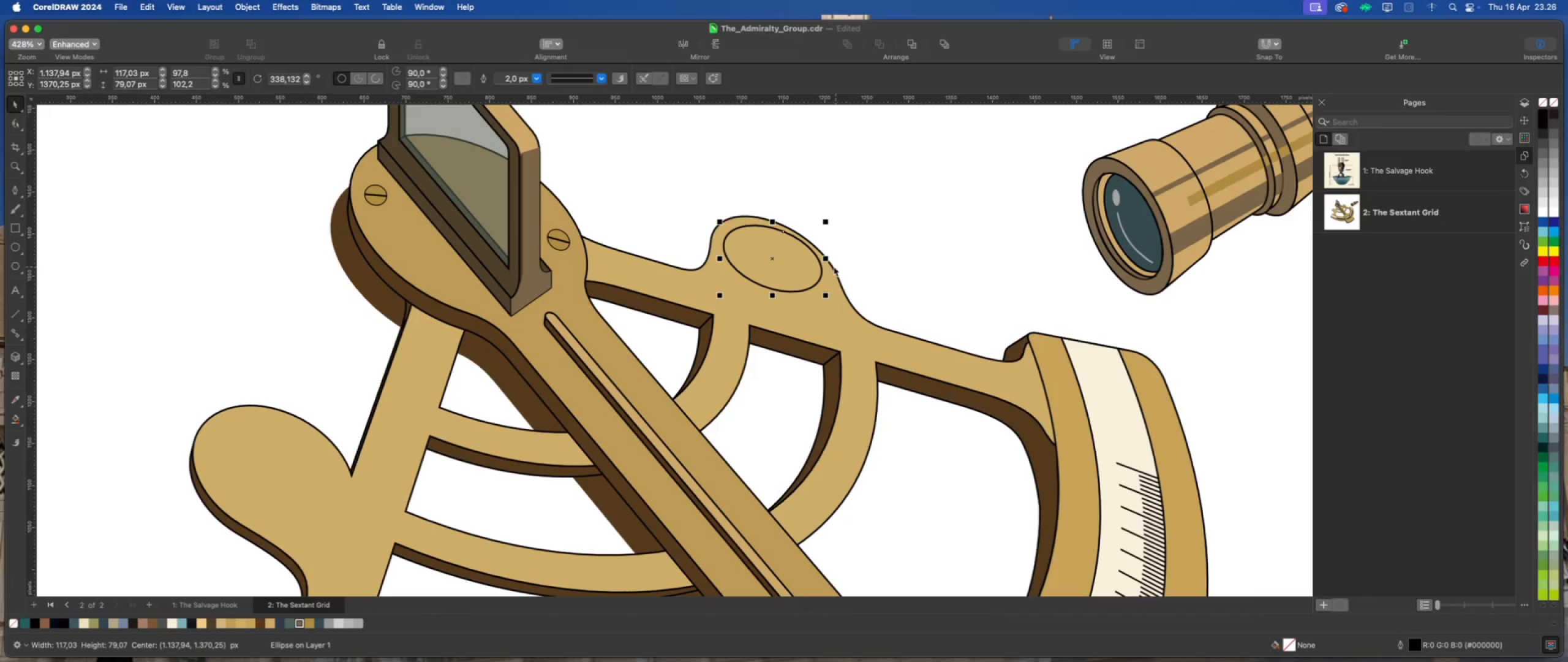 
scroll: coordinate [767, 268], scroll_direction: down, amount: 1.0
 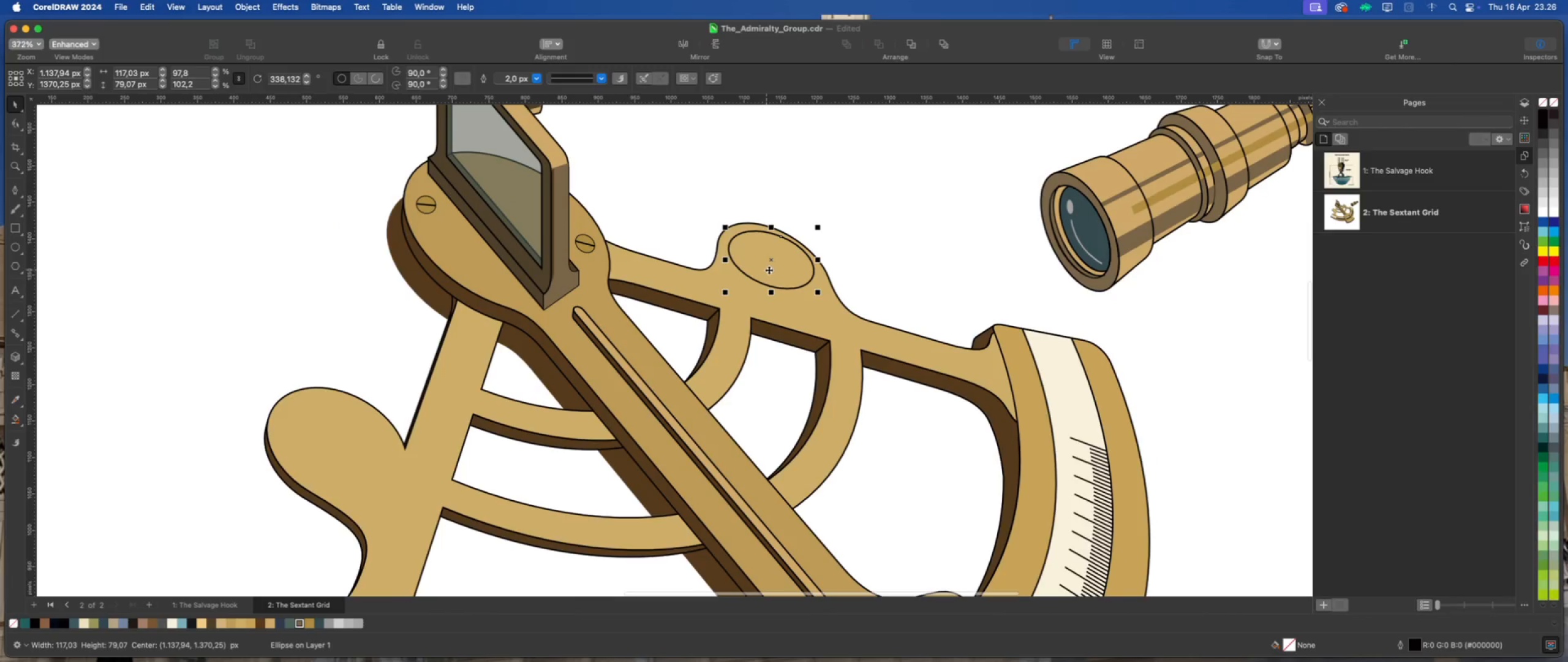 
scroll: coordinate [769, 270], scroll_direction: up, amount: 1.0
 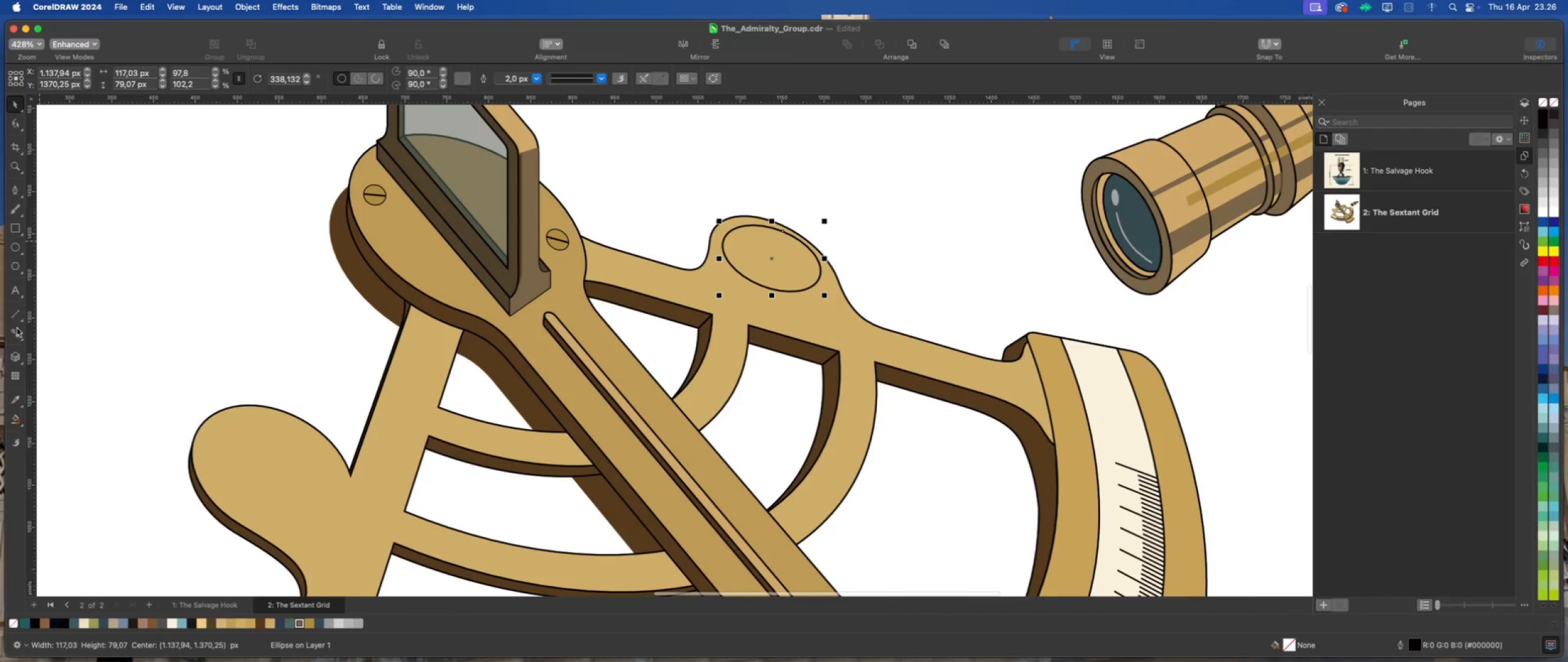 
left_click([14, 356])
 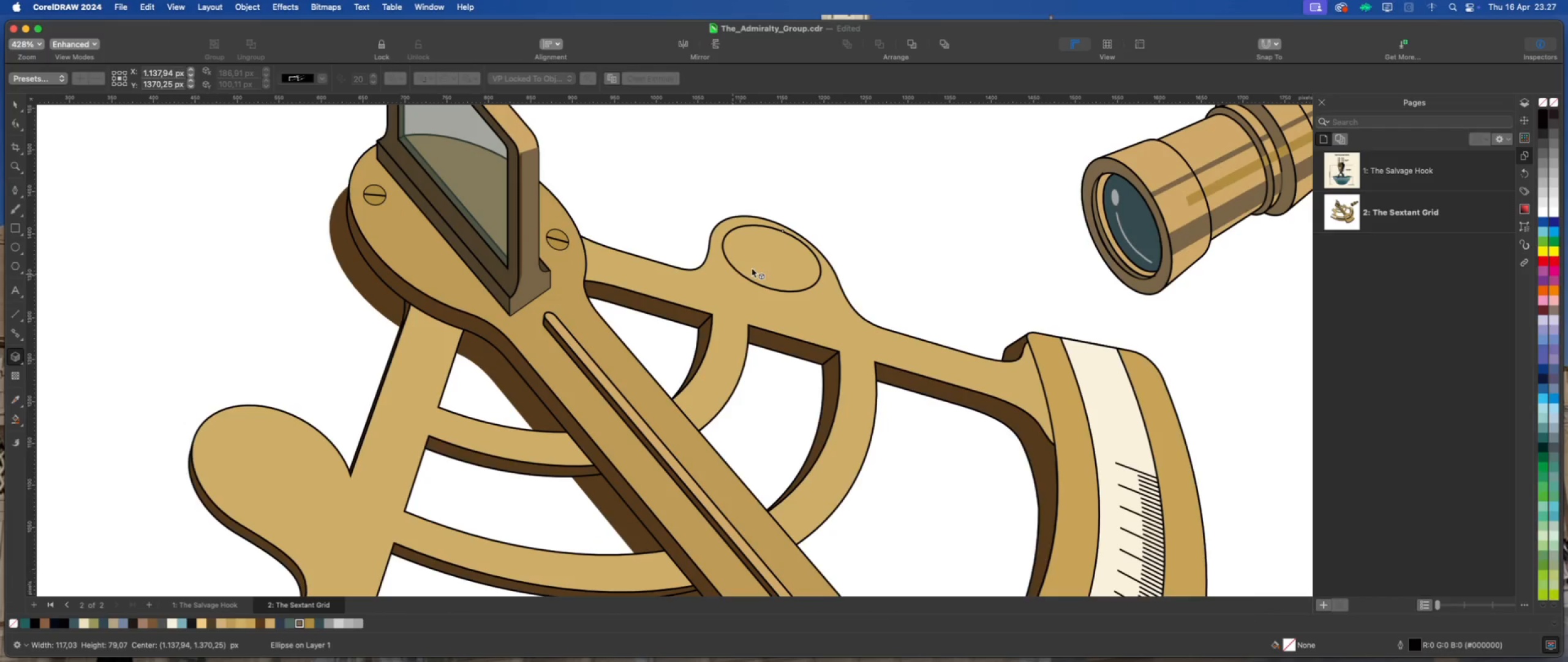 
left_click_drag(start_coordinate=[780, 255], to_coordinate=[793, 183])
 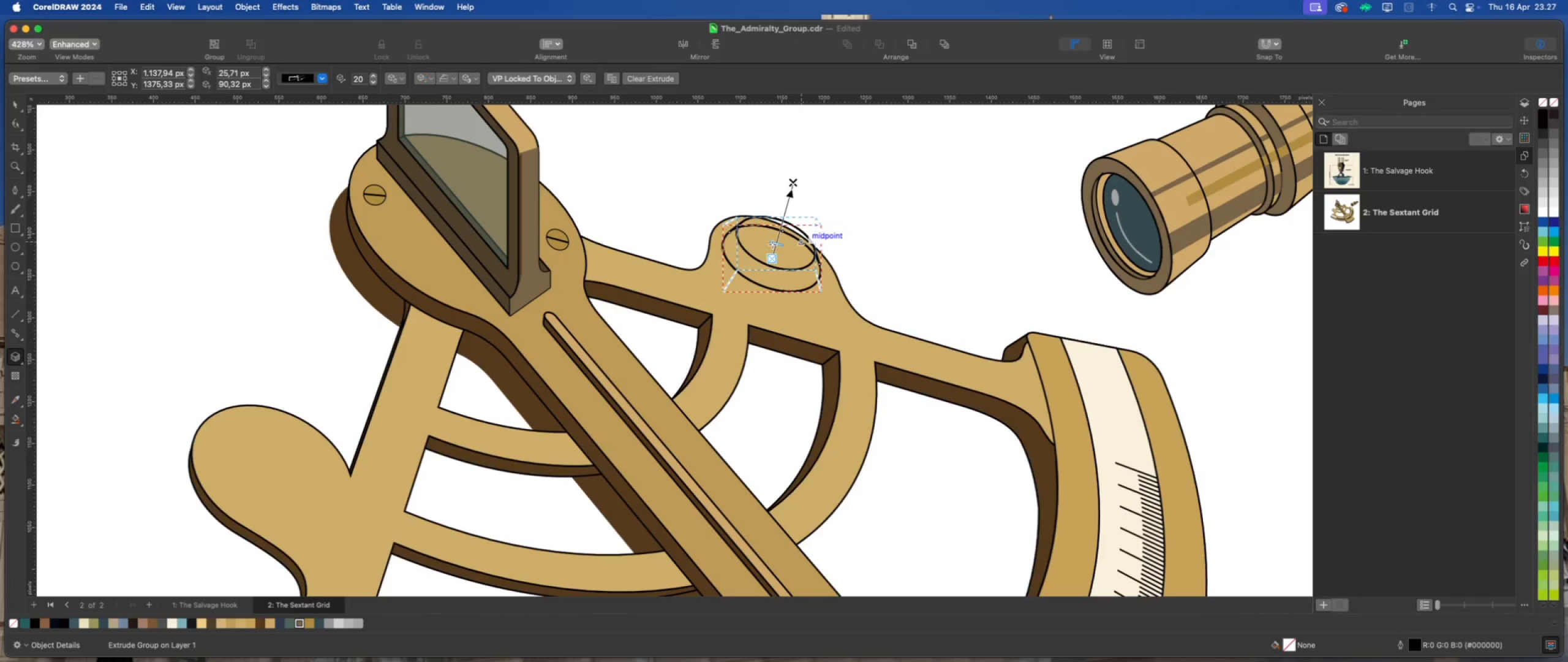 
left_click_drag(start_coordinate=[773, 245], to_coordinate=[775, 248])
 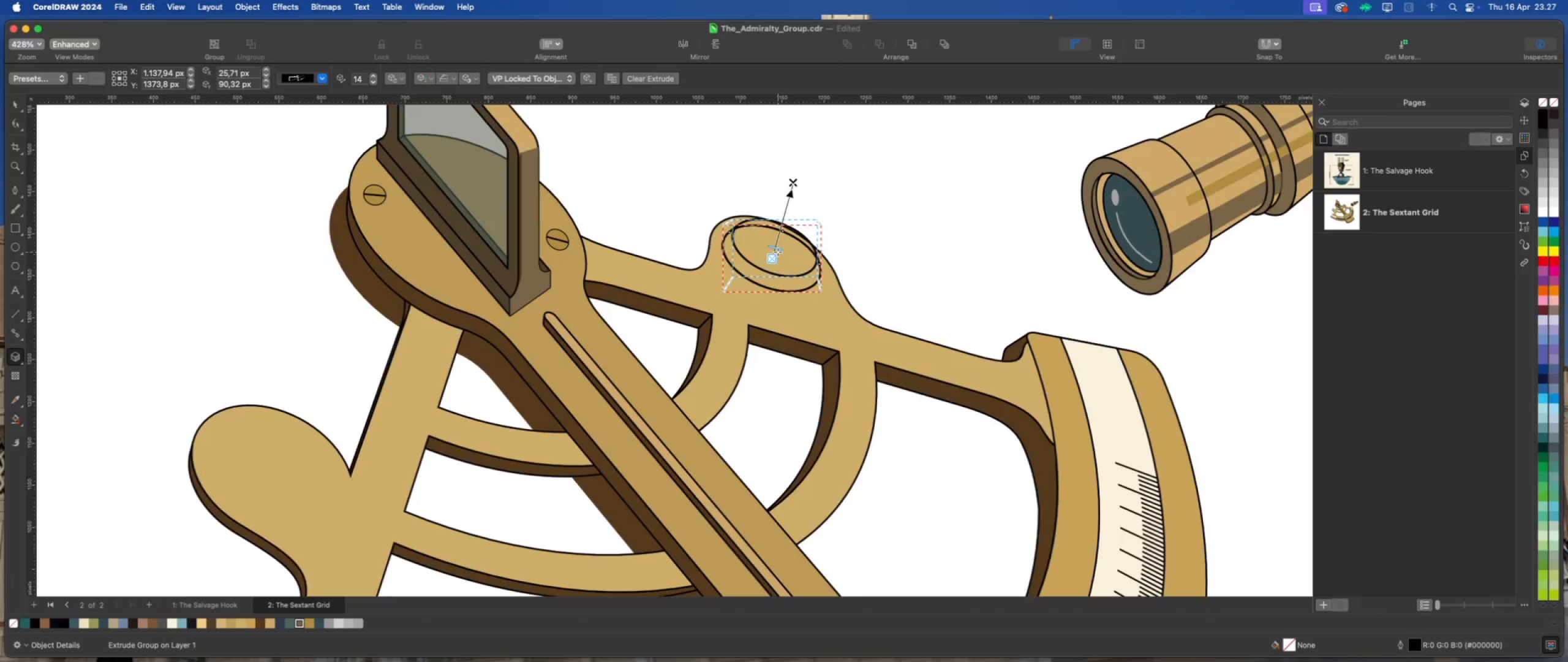 
scroll: coordinate [778, 252], scroll_direction: up, amount: 11.0
 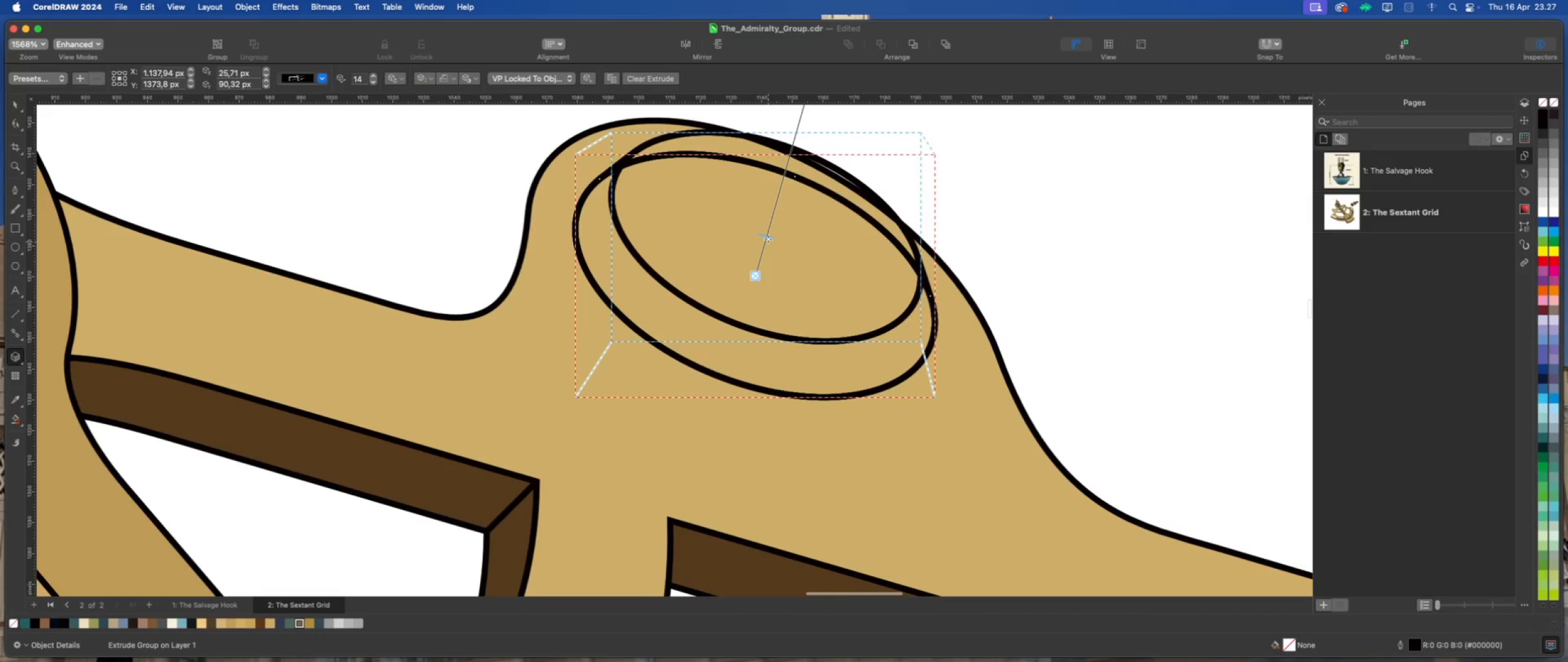 
left_click_drag(start_coordinate=[769, 237], to_coordinate=[767, 265])
 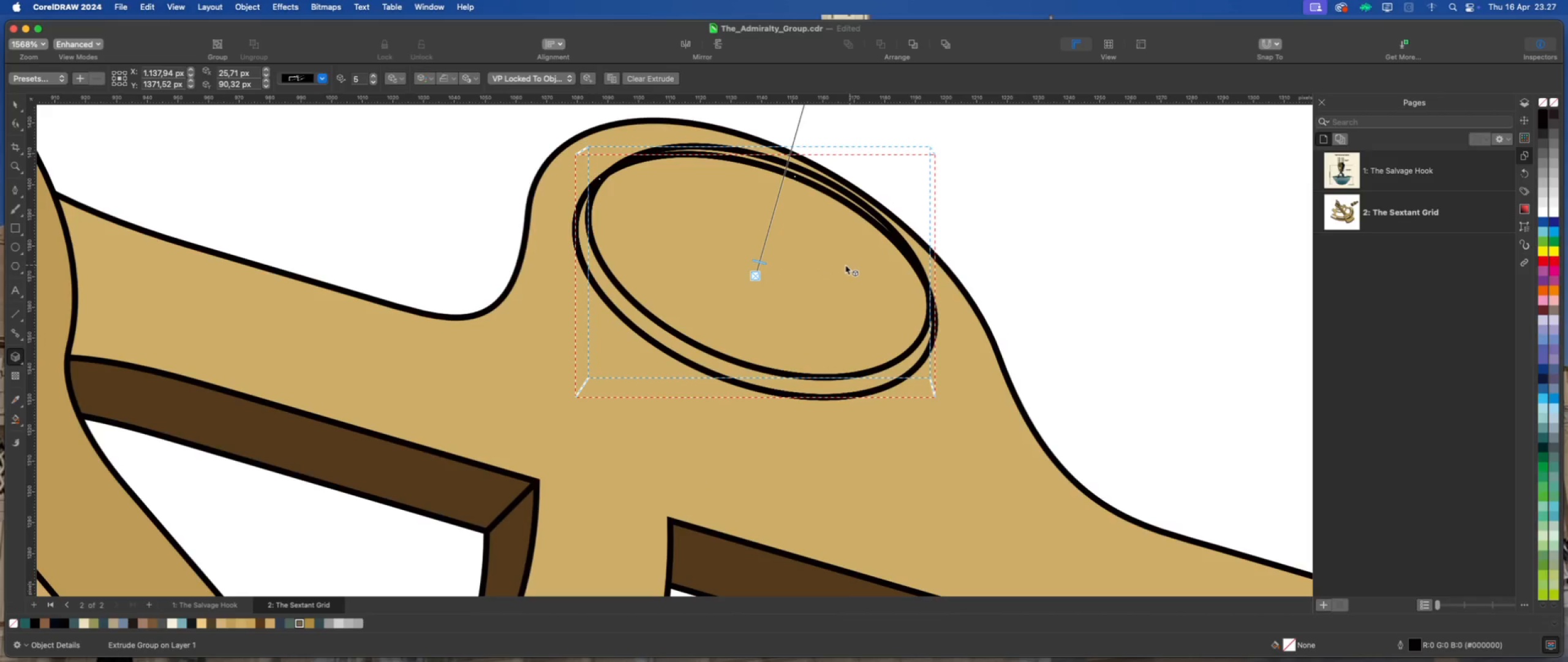 
scroll: coordinate [731, 321], scroll_direction: down, amount: 4.0
 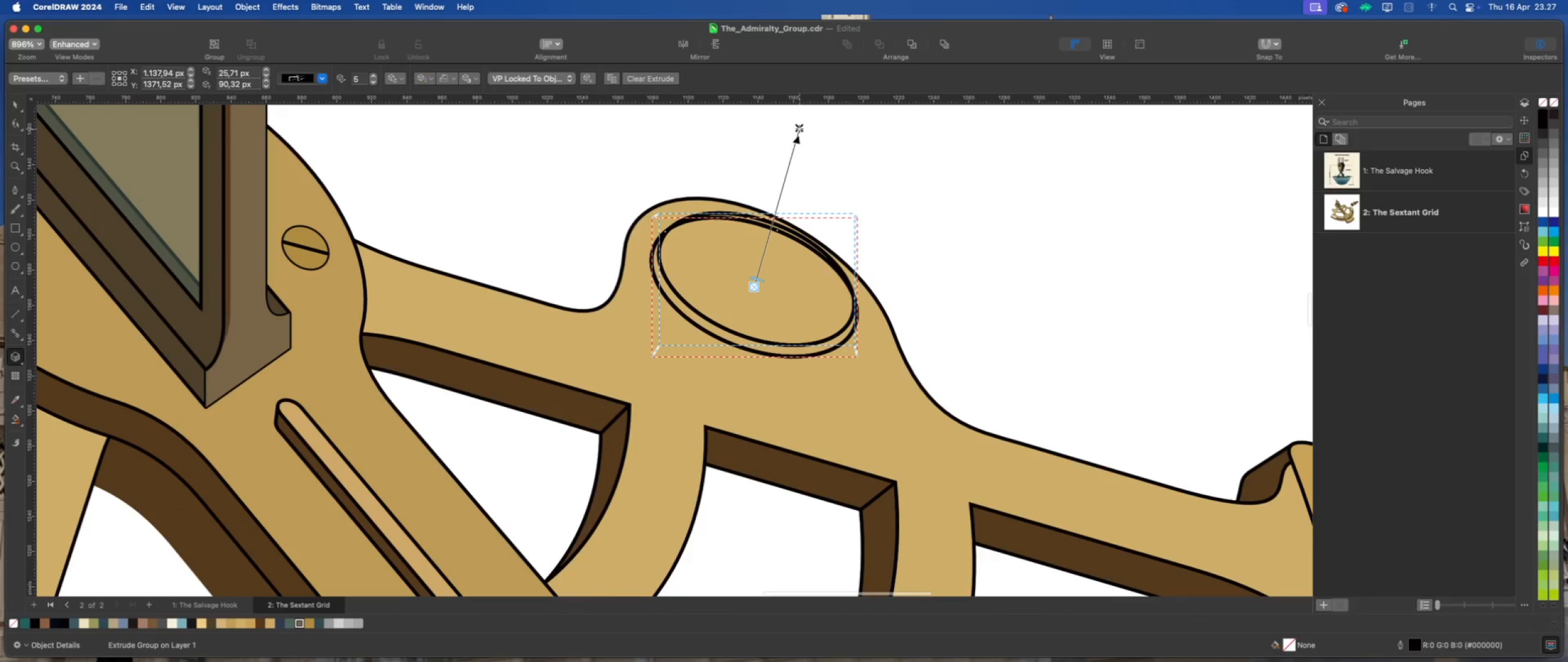 
left_click_drag(start_coordinate=[800, 127], to_coordinate=[617, 132])
 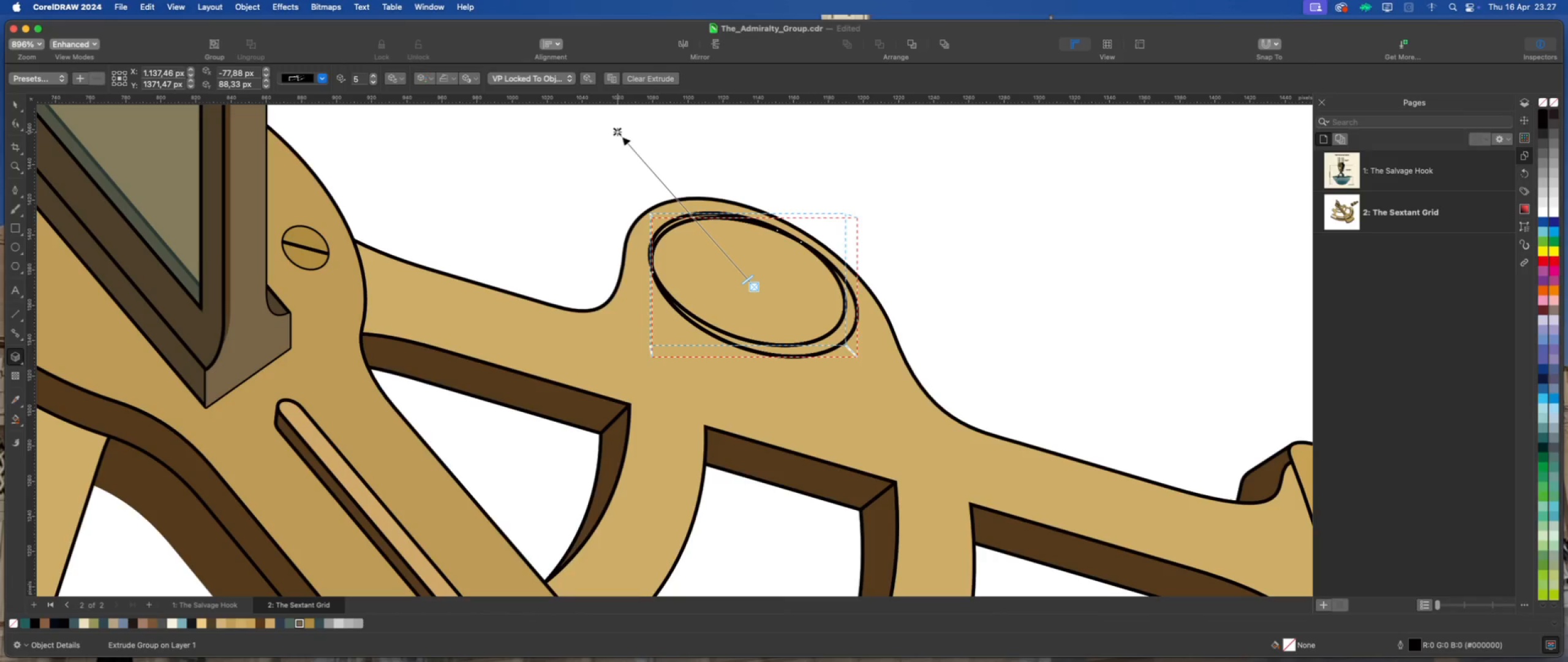 
left_click_drag(start_coordinate=[617, 132], to_coordinate=[704, 131])
 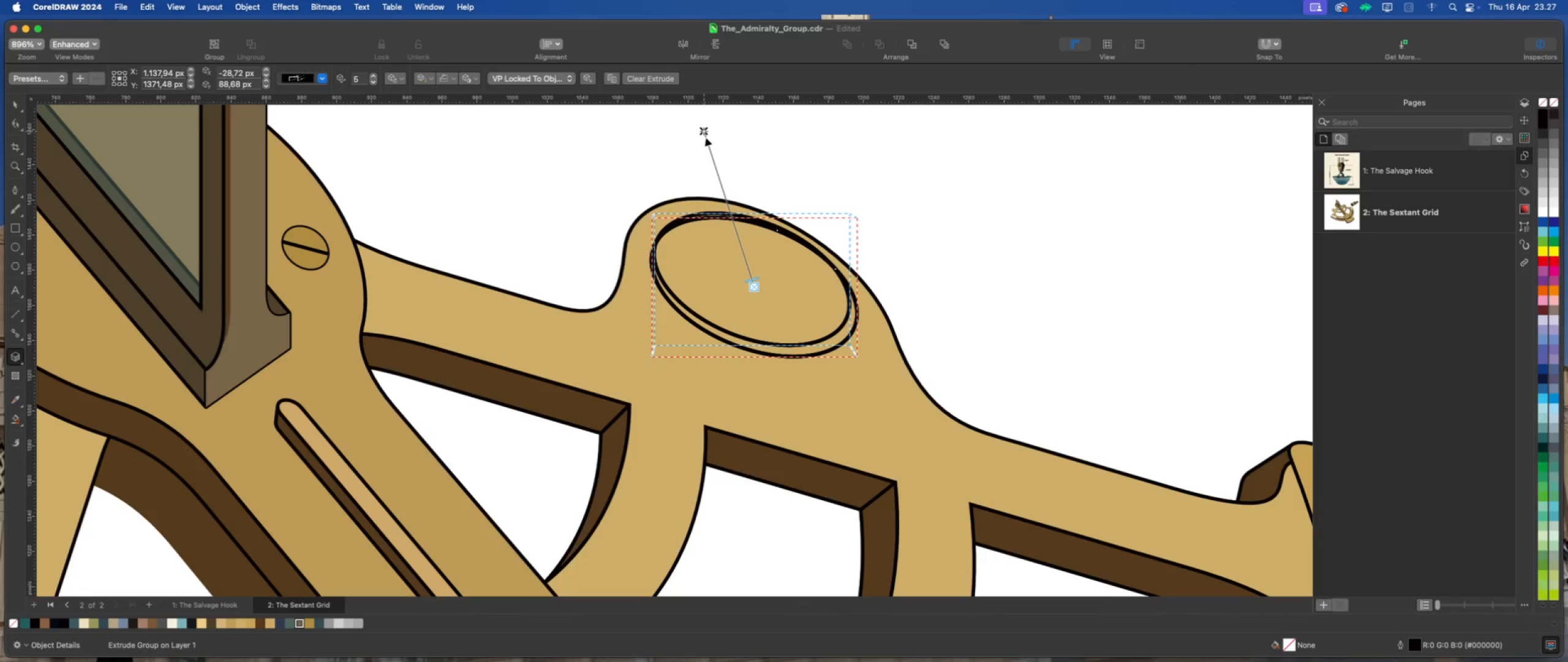 
left_click_drag(start_coordinate=[704, 131], to_coordinate=[718, 147])
 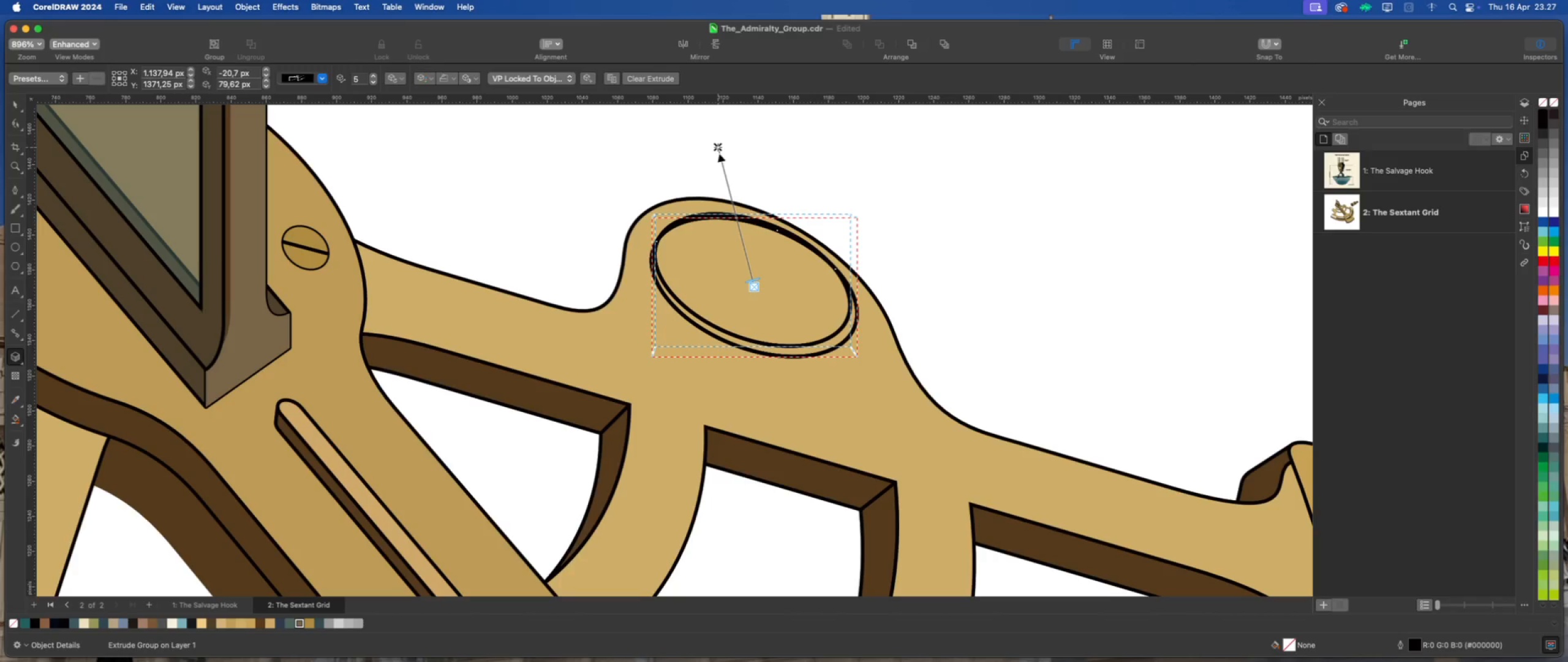 
left_click_drag(start_coordinate=[718, 147], to_coordinate=[721, 148])
 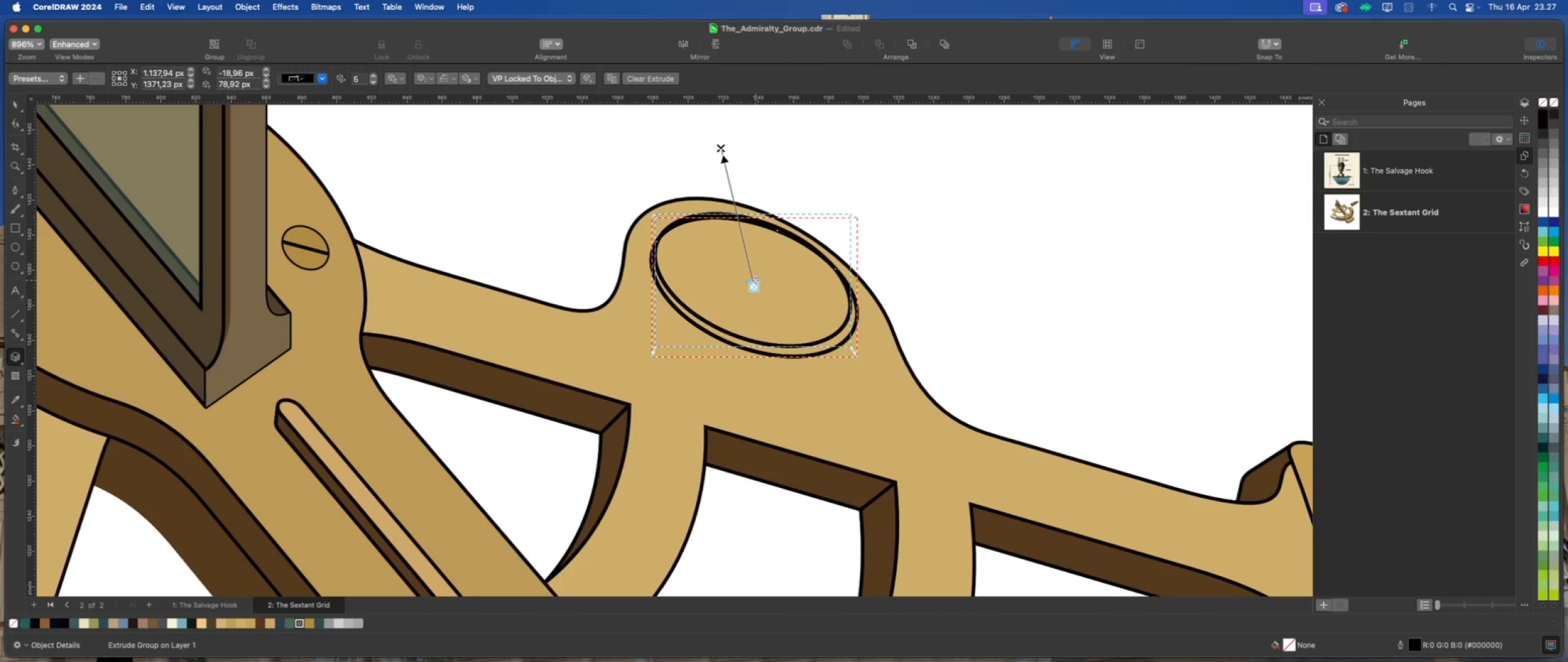 
wait(11.59)
 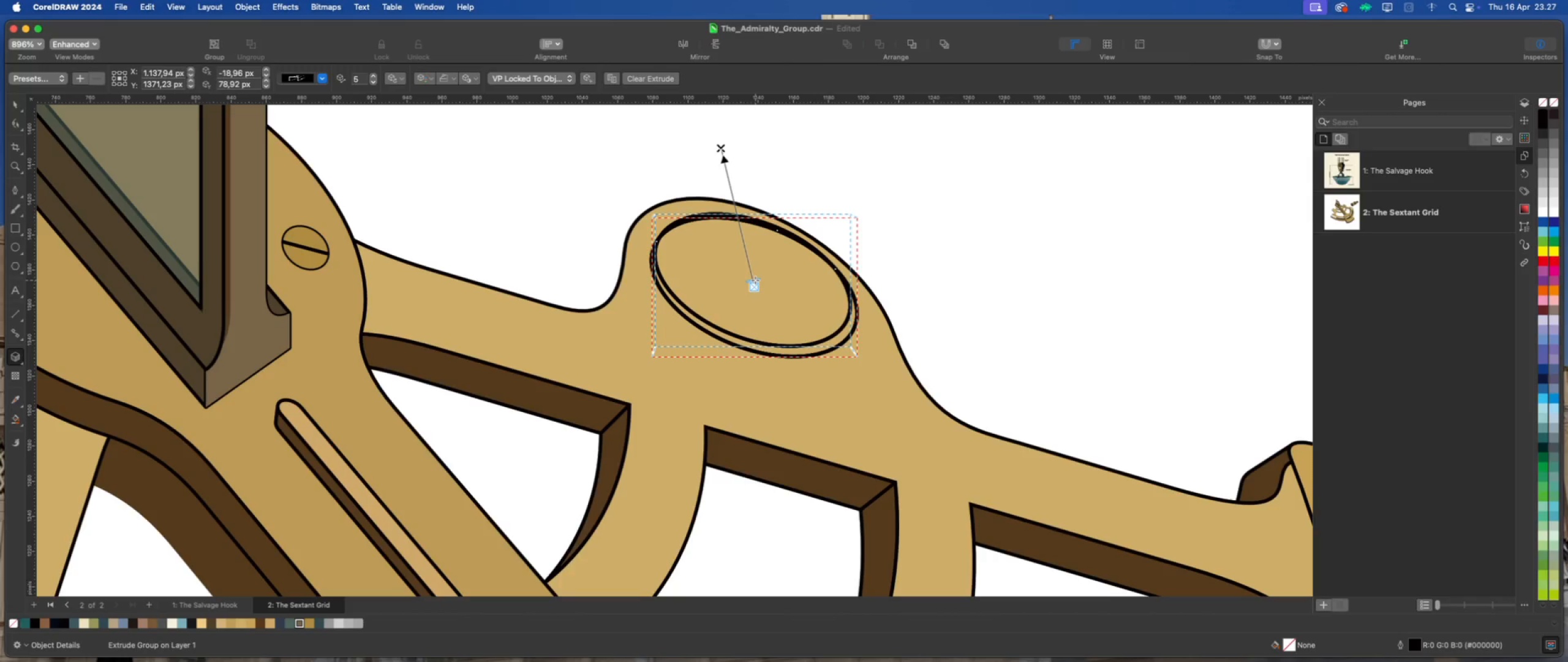 
left_click_drag(start_coordinate=[720, 146], to_coordinate=[723, 530])
 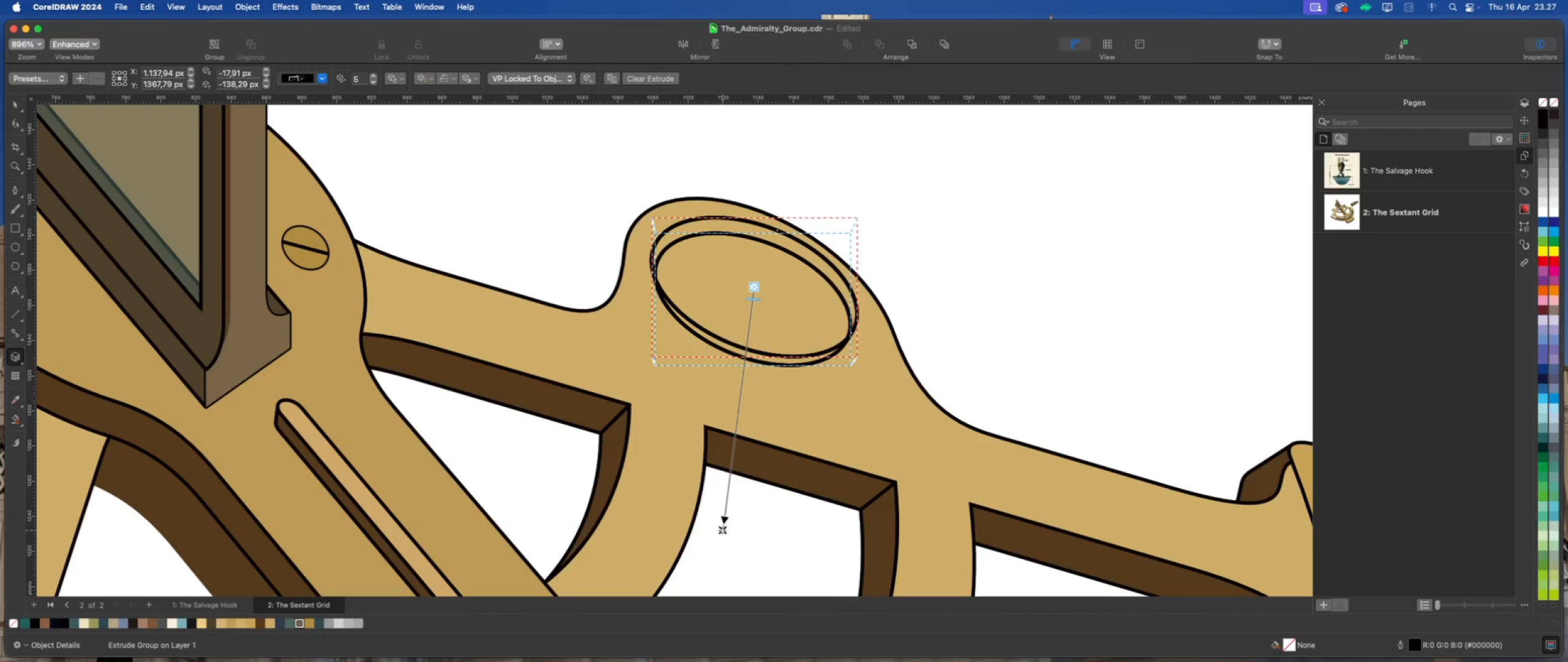 
left_click_drag(start_coordinate=[722, 530], to_coordinate=[755, 552])
 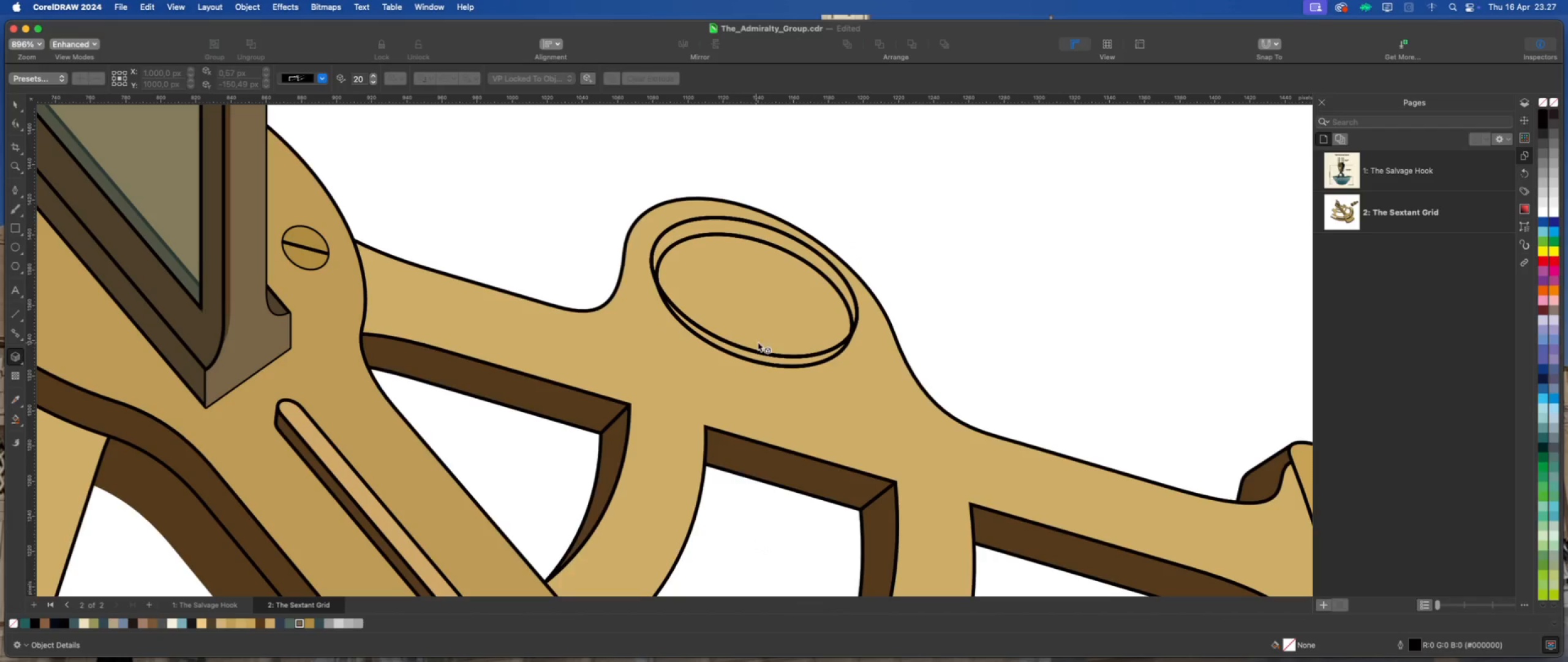 
left_click([761, 354])
 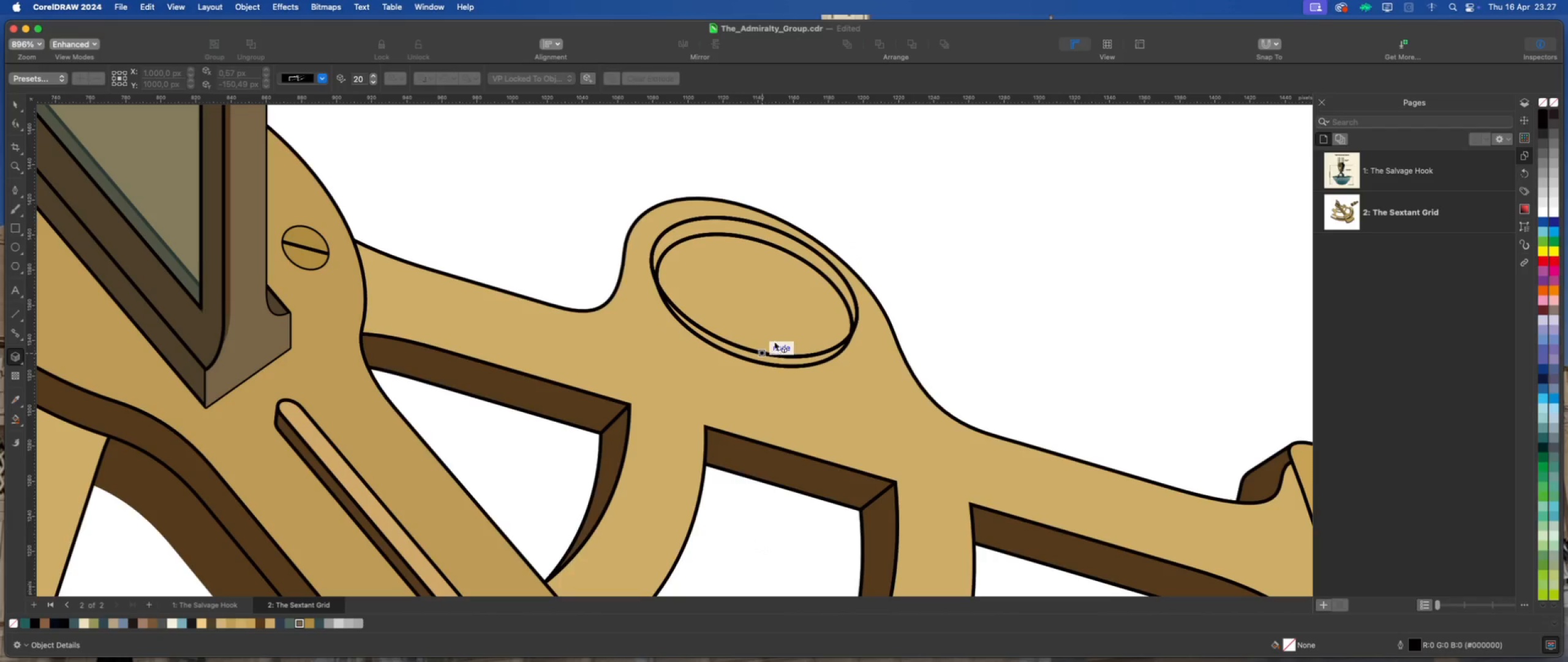 
left_click([775, 332])
 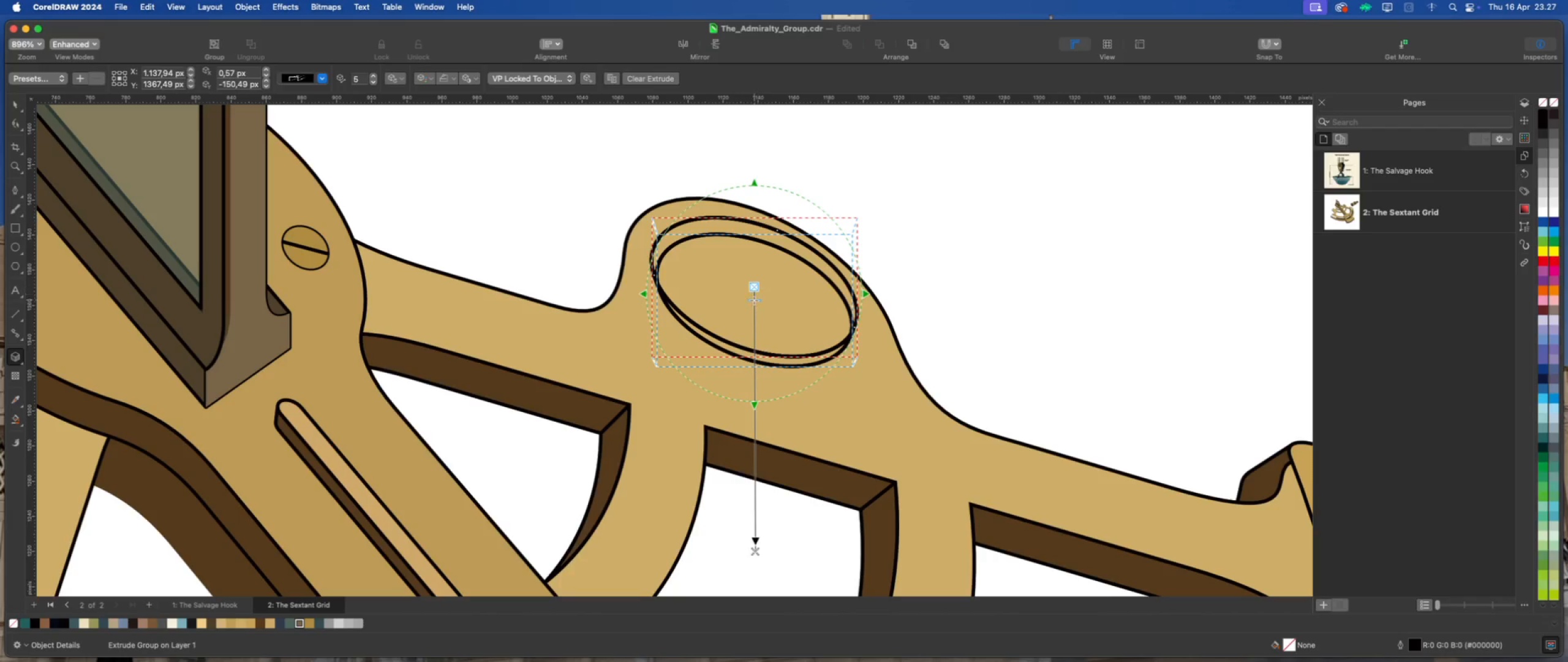 
left_click_drag(start_coordinate=[756, 300], to_coordinate=[757, 307])
 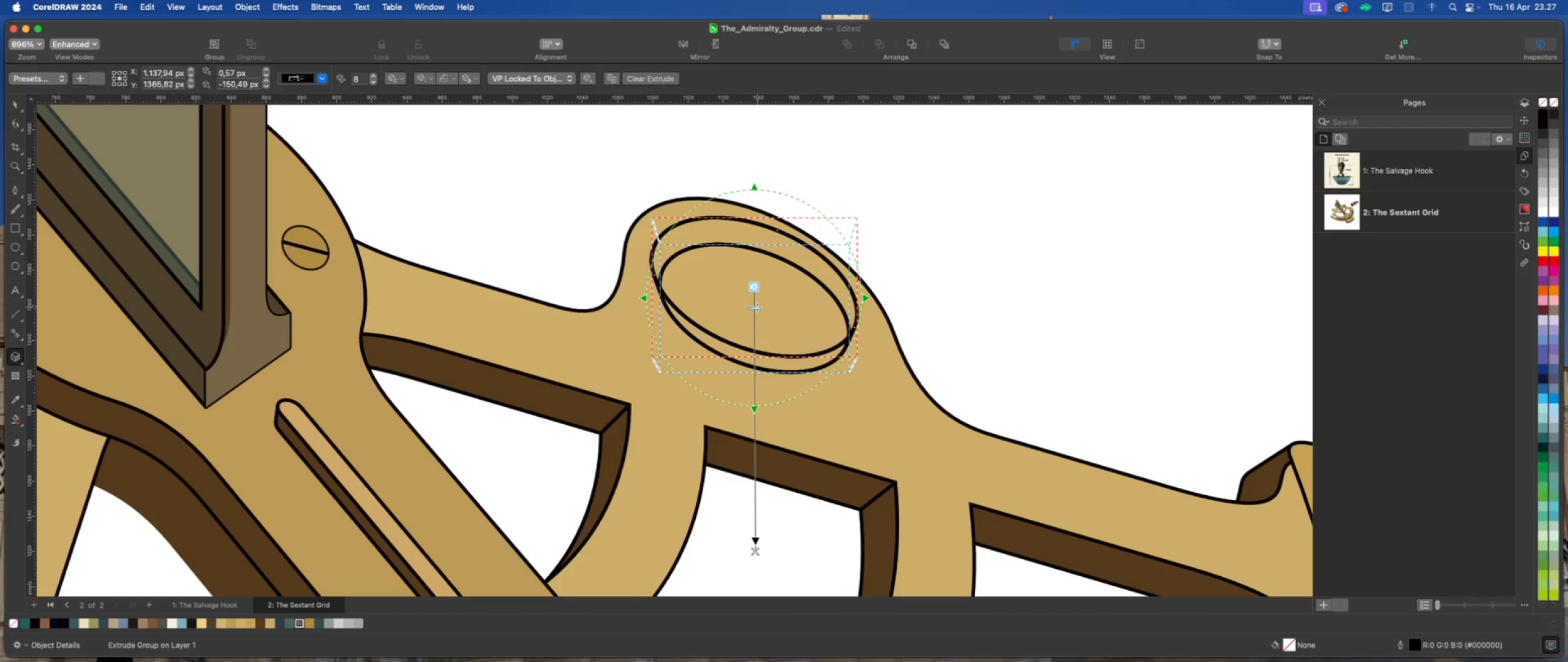 
left_click_drag(start_coordinate=[757, 307], to_coordinate=[760, 295])
 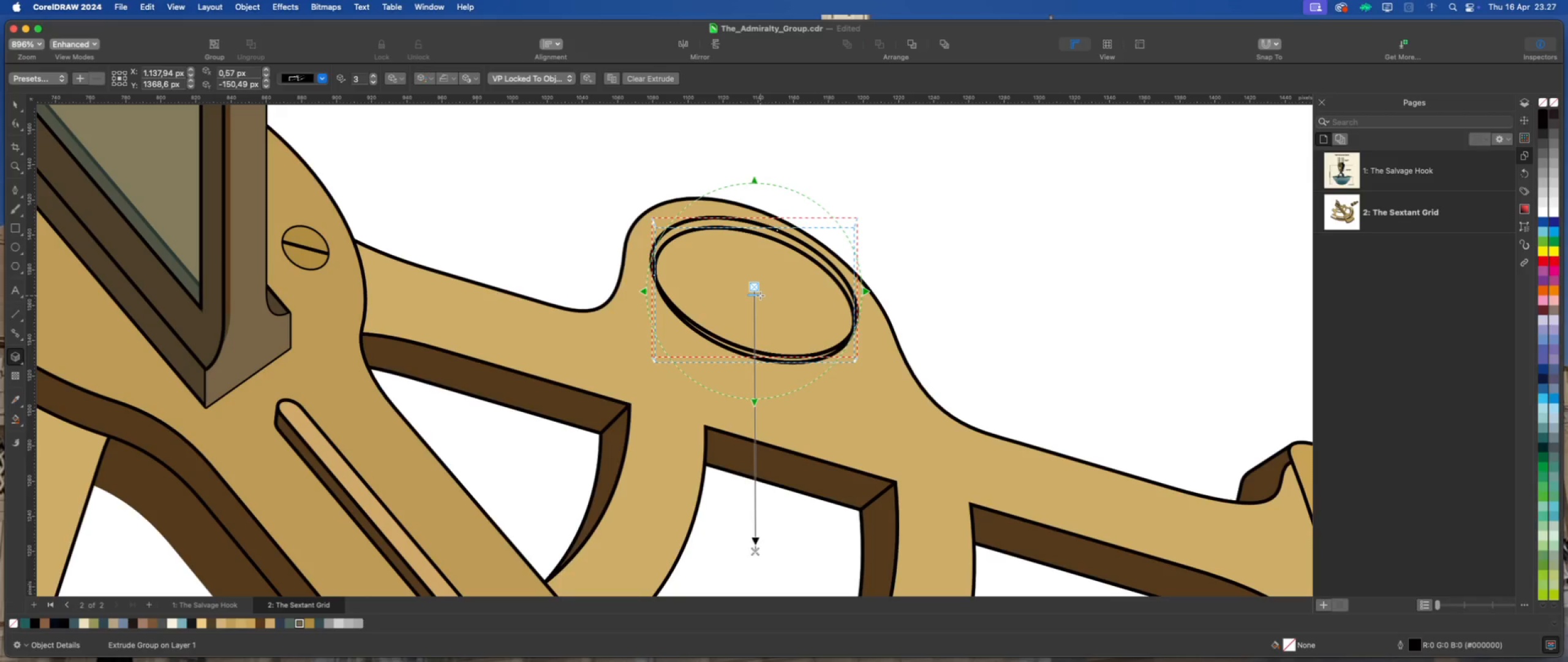 
left_click_drag(start_coordinate=[760, 295], to_coordinate=[760, 299])
 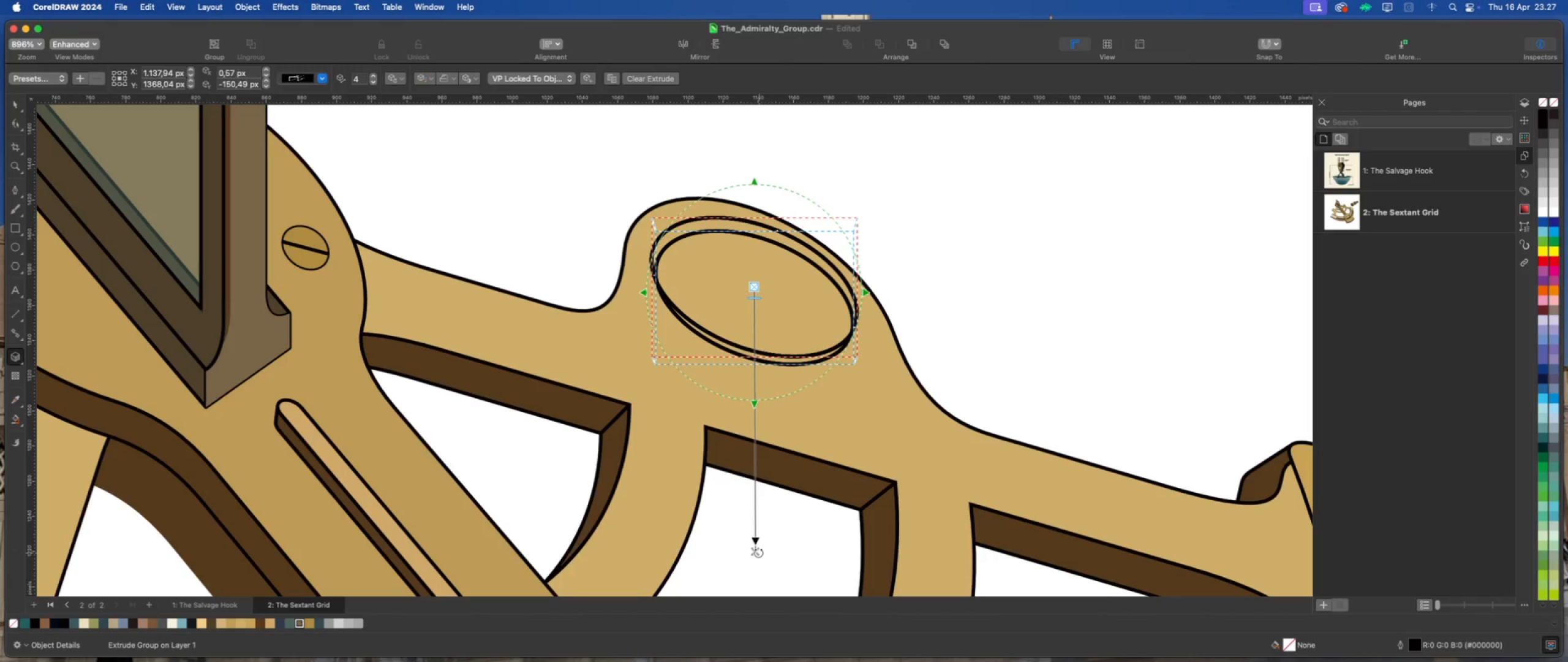 
left_click_drag(start_coordinate=[754, 553], to_coordinate=[734, 552])
 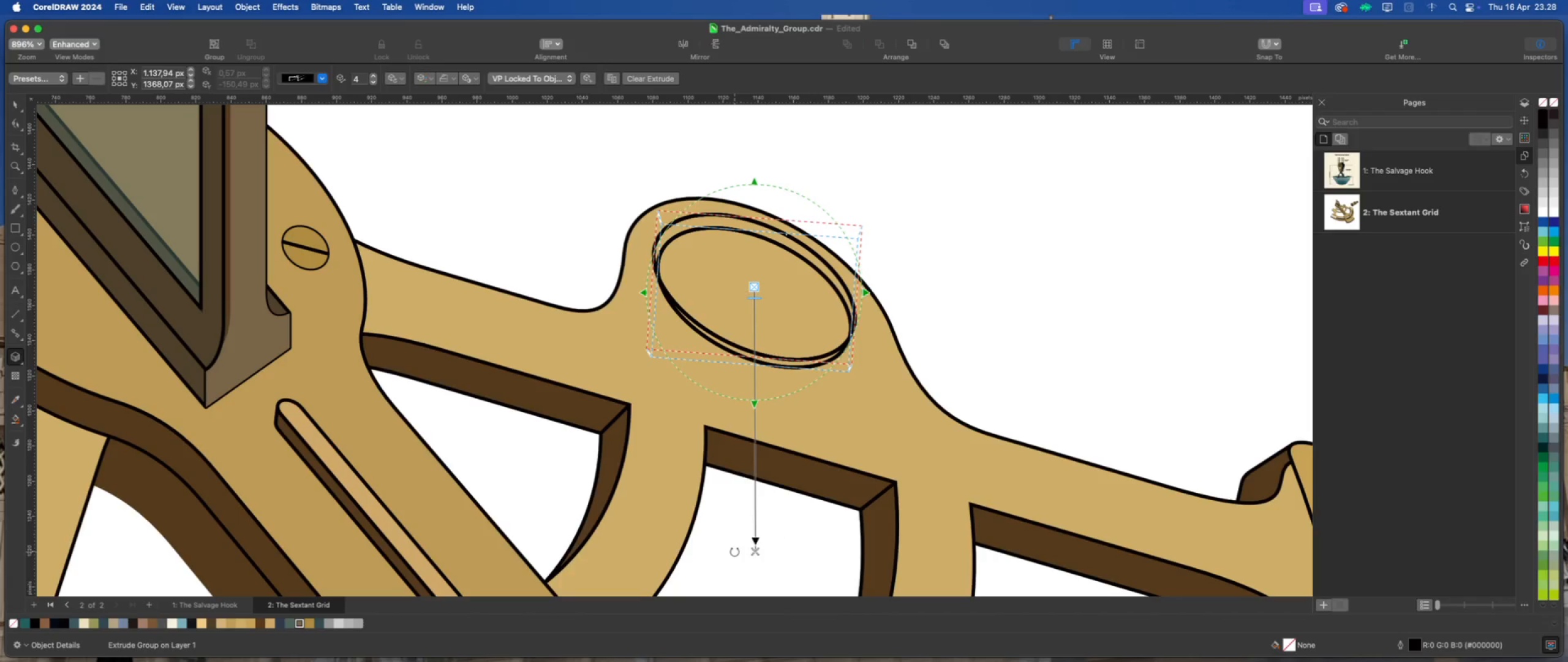 
left_click_drag(start_coordinate=[734, 552], to_coordinate=[745, 548])
 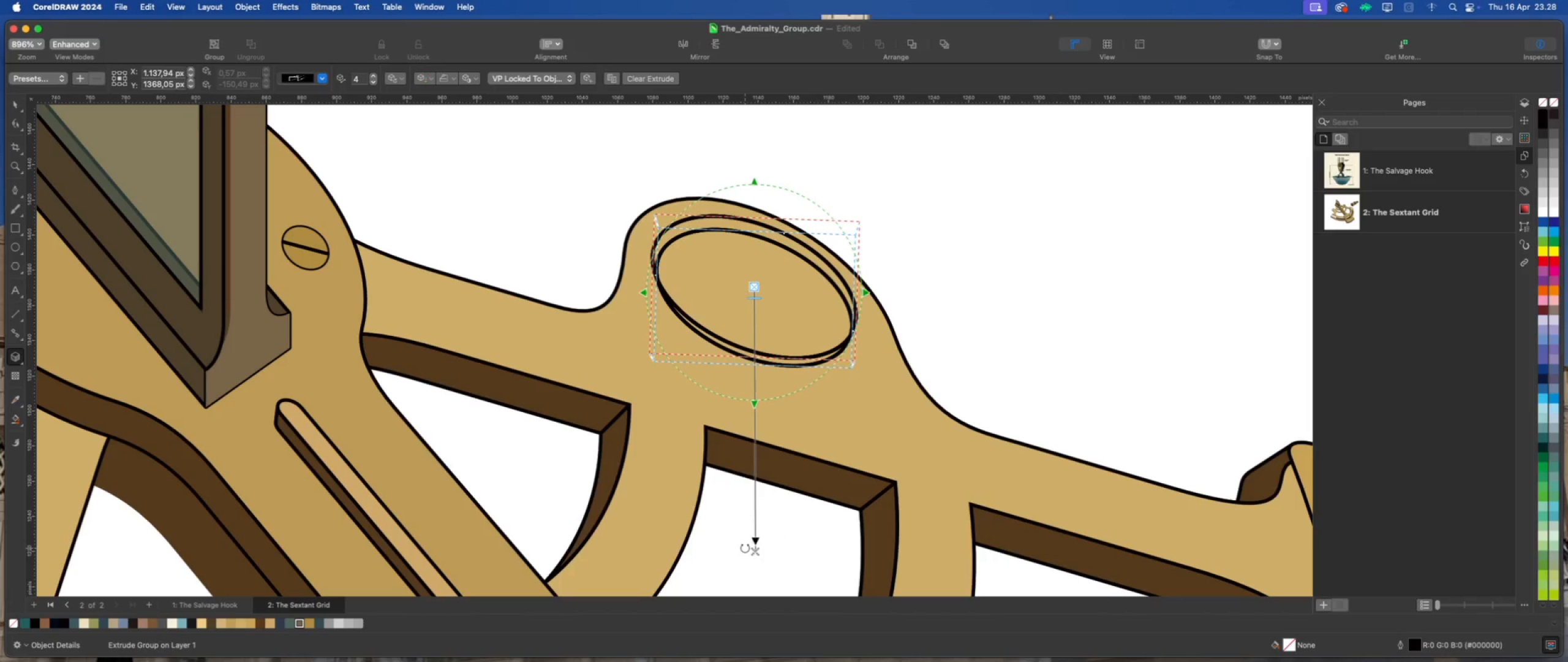 
left_click_drag(start_coordinate=[745, 548], to_coordinate=[753, 543])
 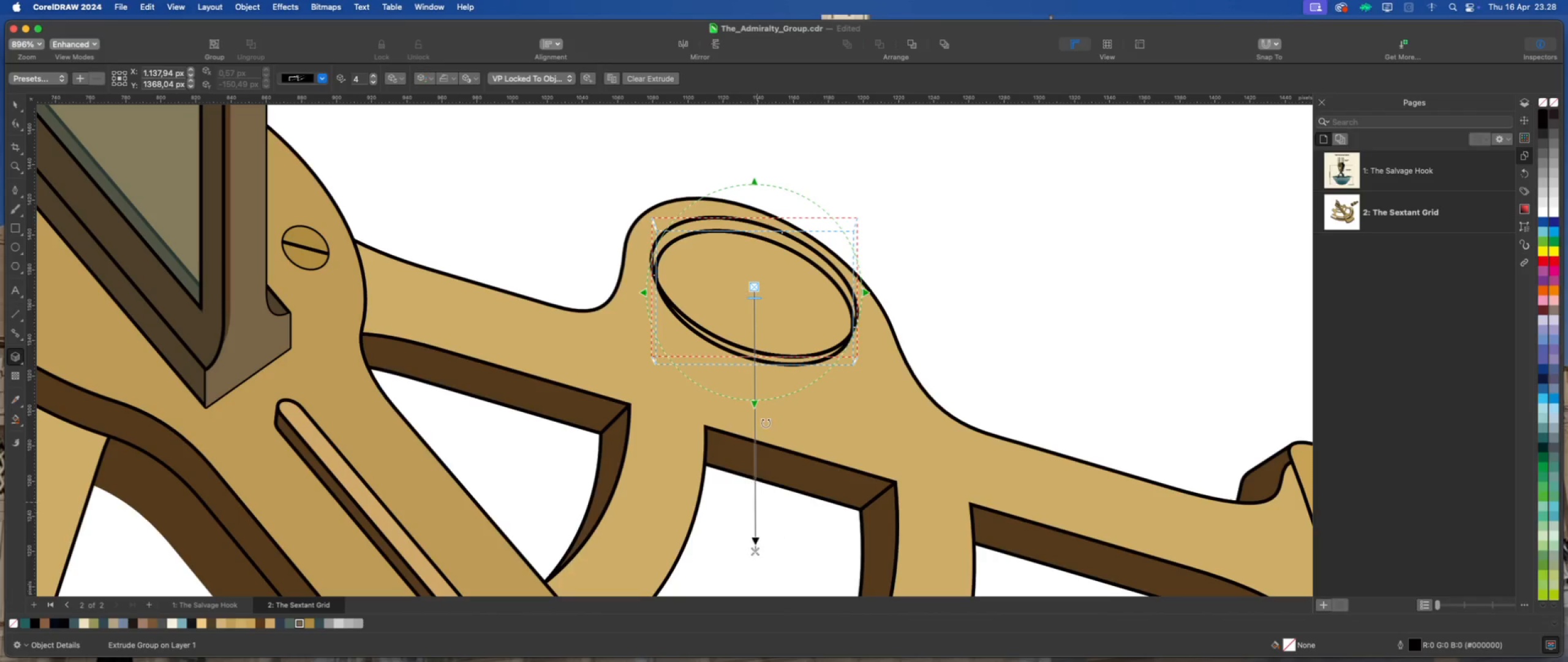 
scroll: coordinate [729, 329], scroll_direction: down, amount: 2.0
 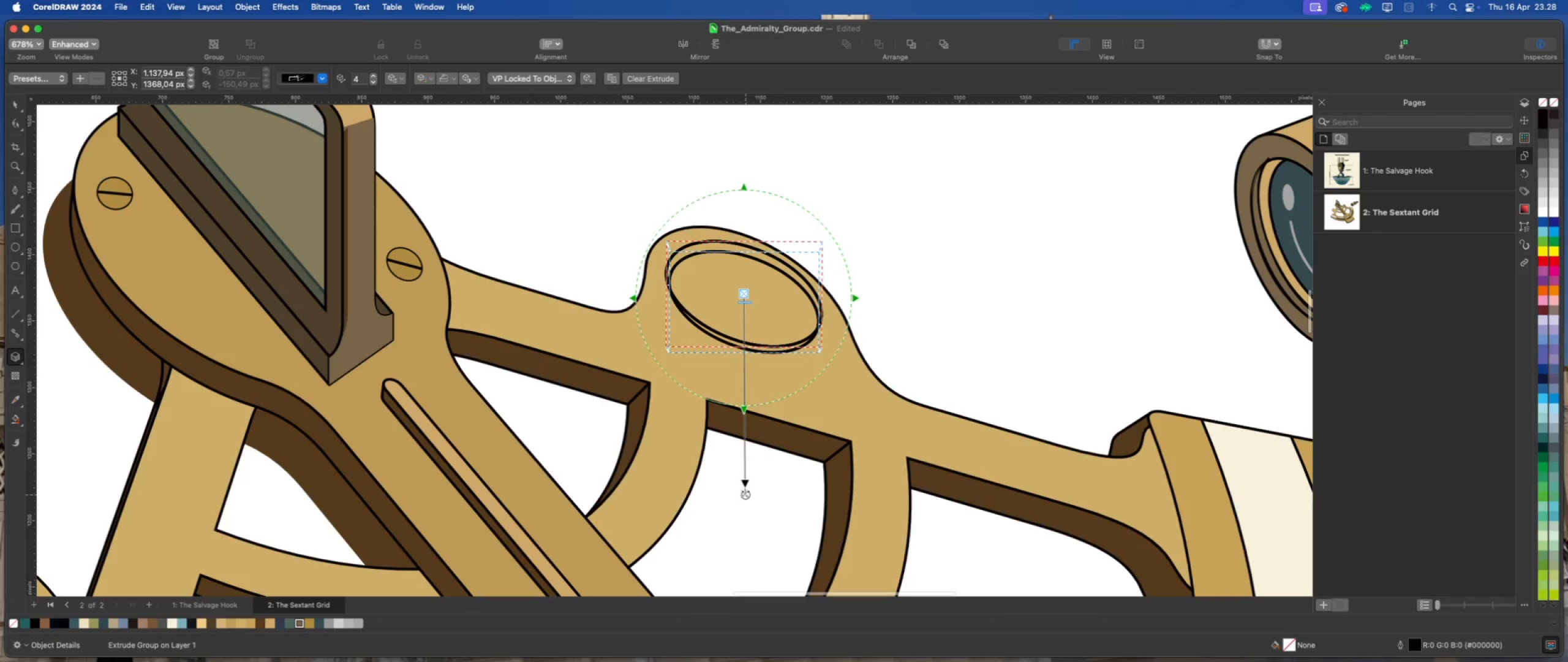 
left_click([745, 495])
 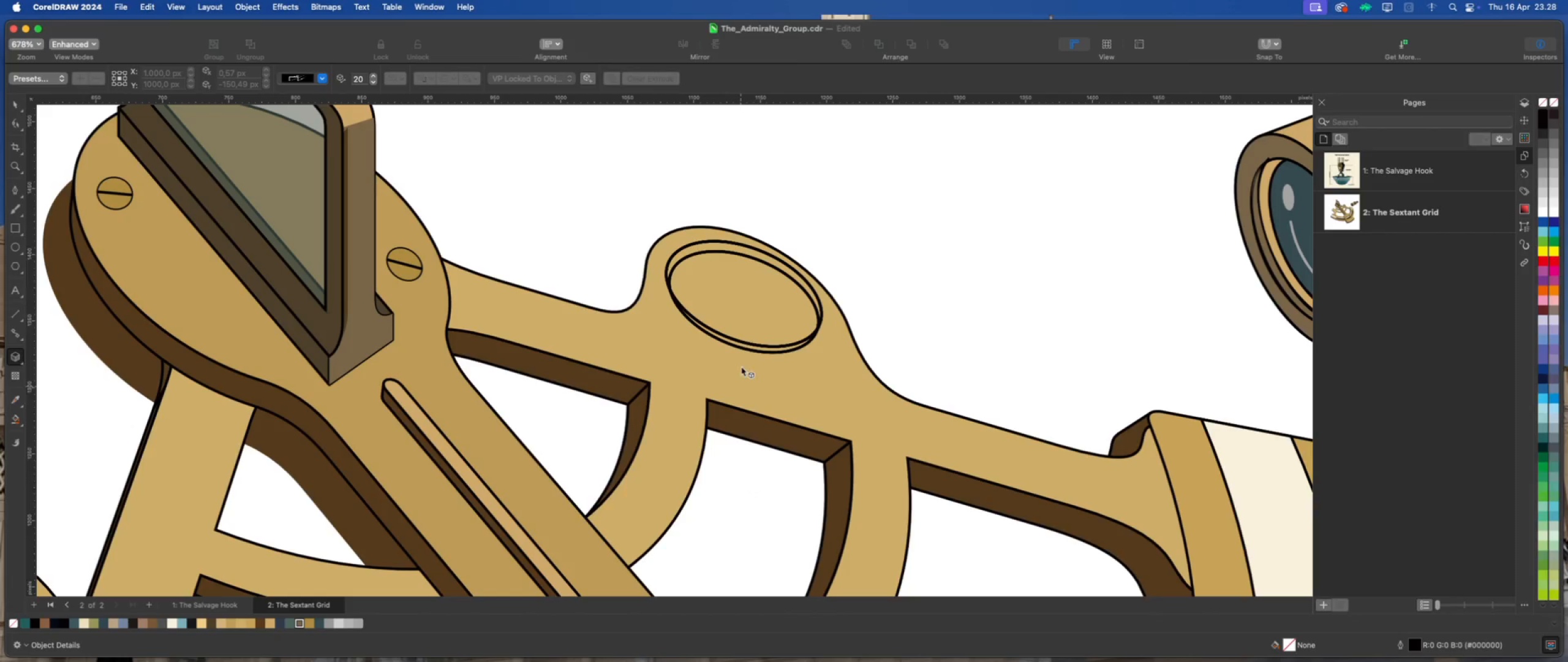 
left_click([745, 338])
 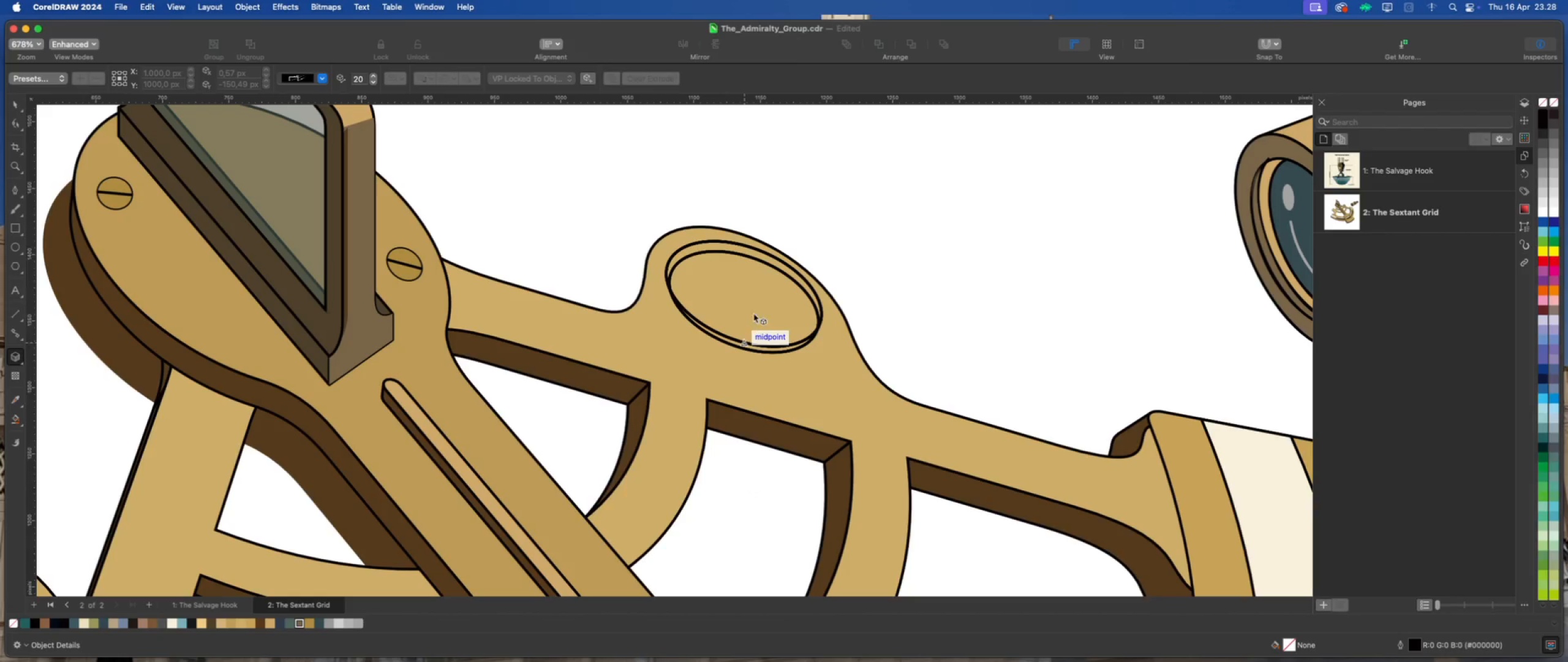 
left_click([754, 304])
 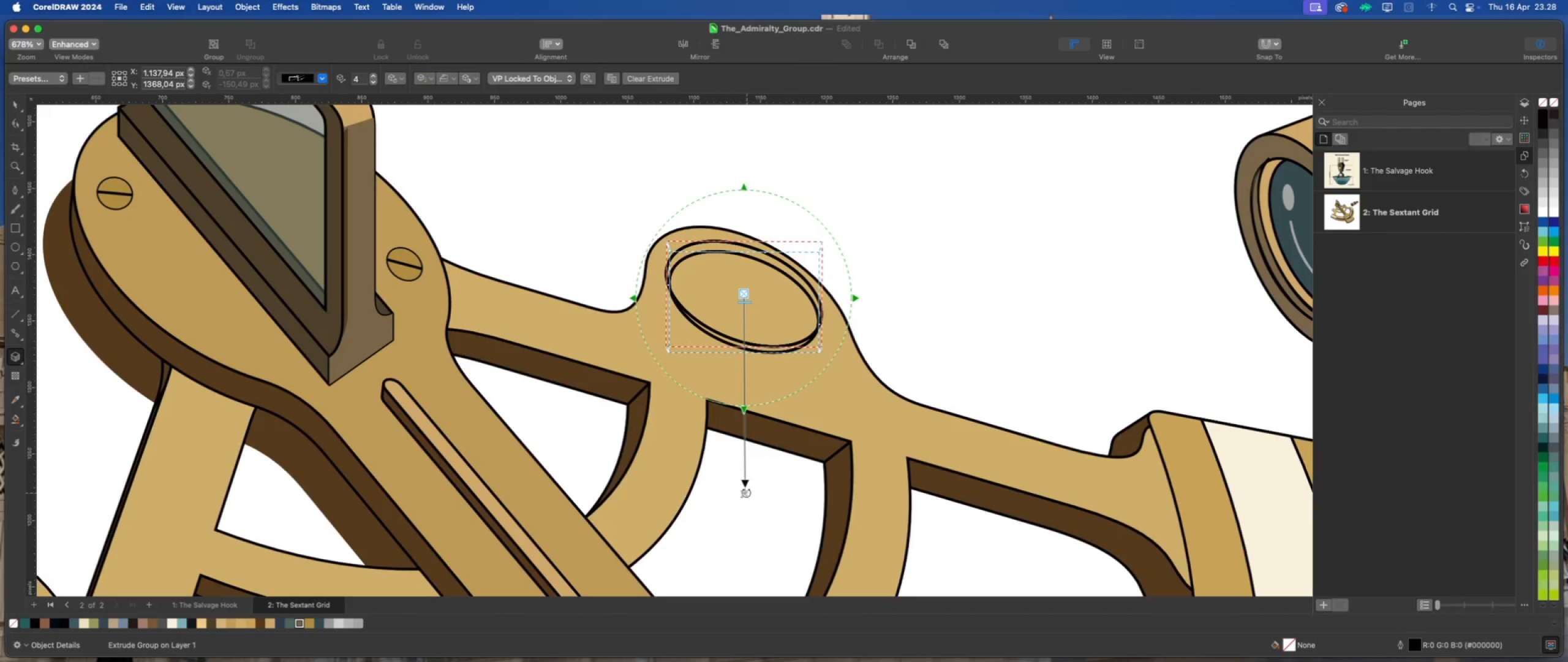 
left_click_drag(start_coordinate=[744, 495], to_coordinate=[745, 519])
 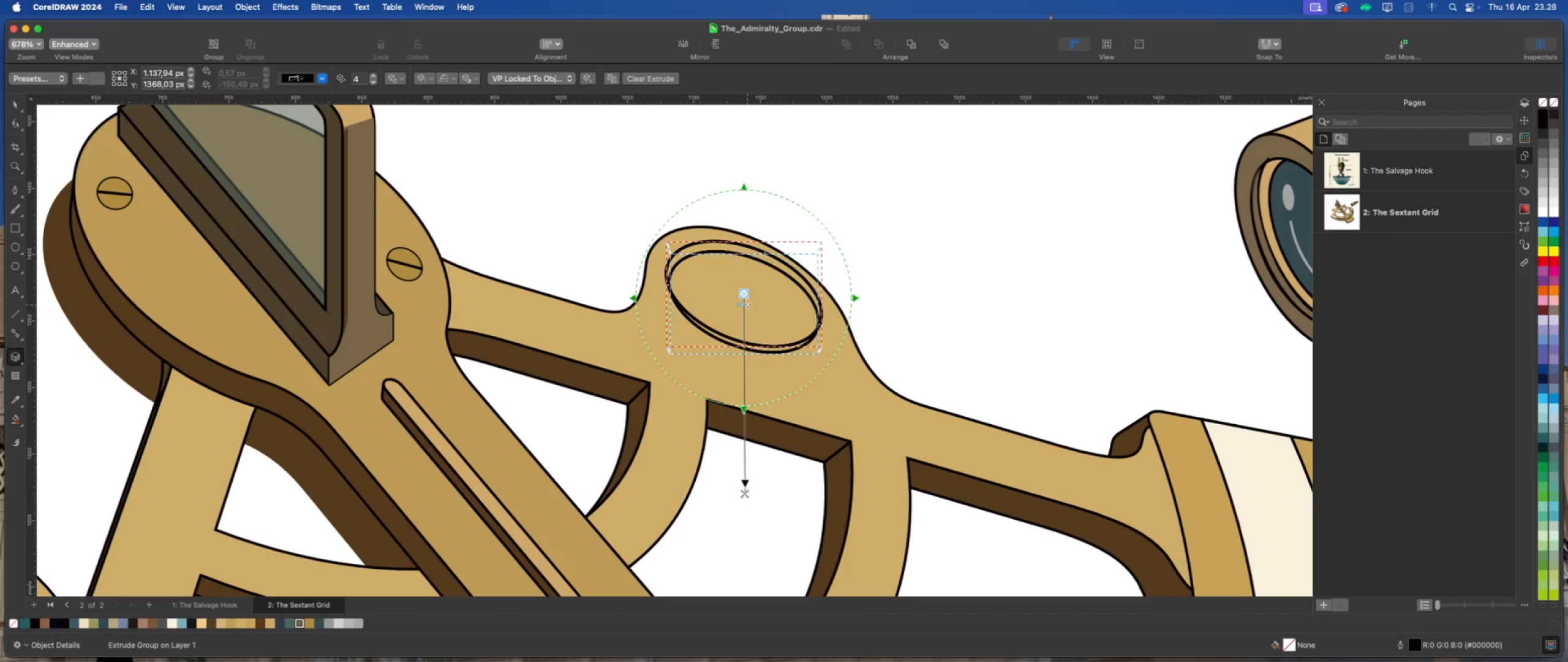 
left_click_drag(start_coordinate=[747, 303], to_coordinate=[747, 314])
 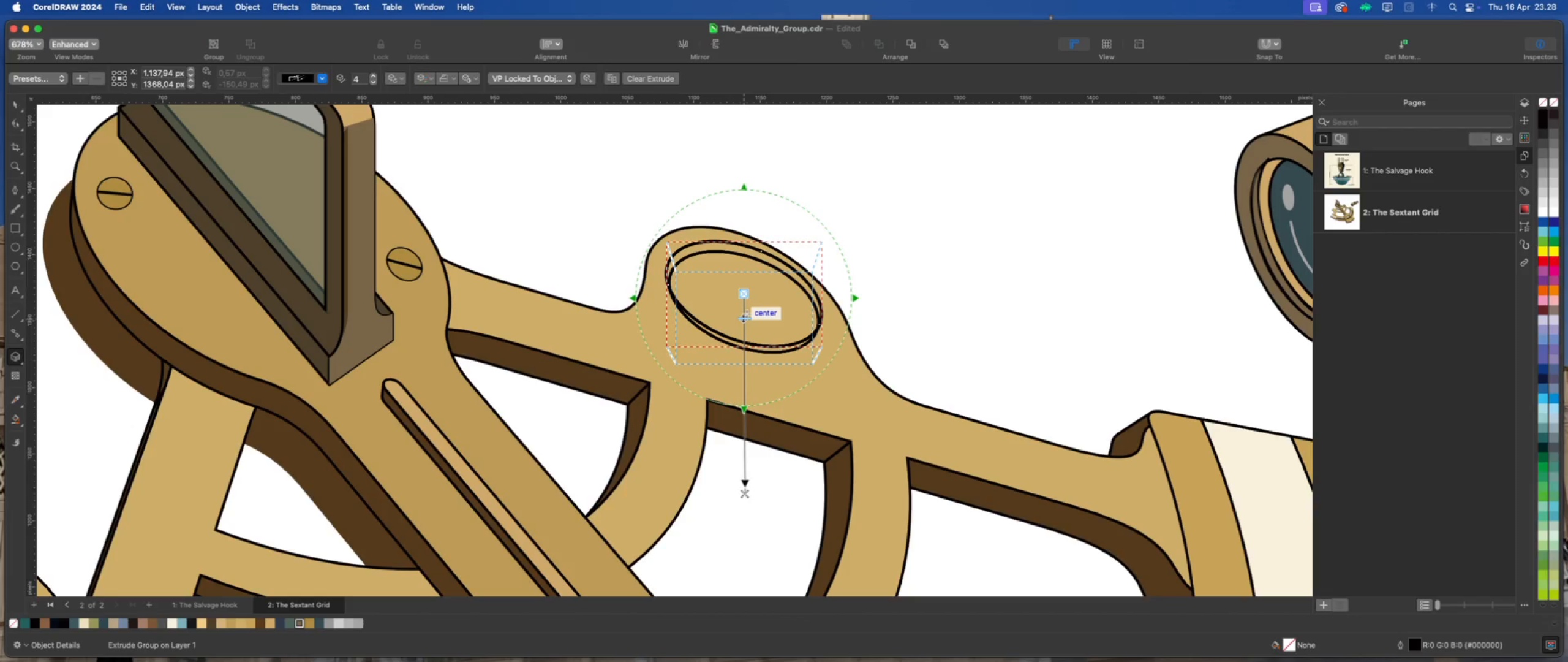 
left_click_drag(start_coordinate=[747, 314], to_coordinate=[742, 308])
 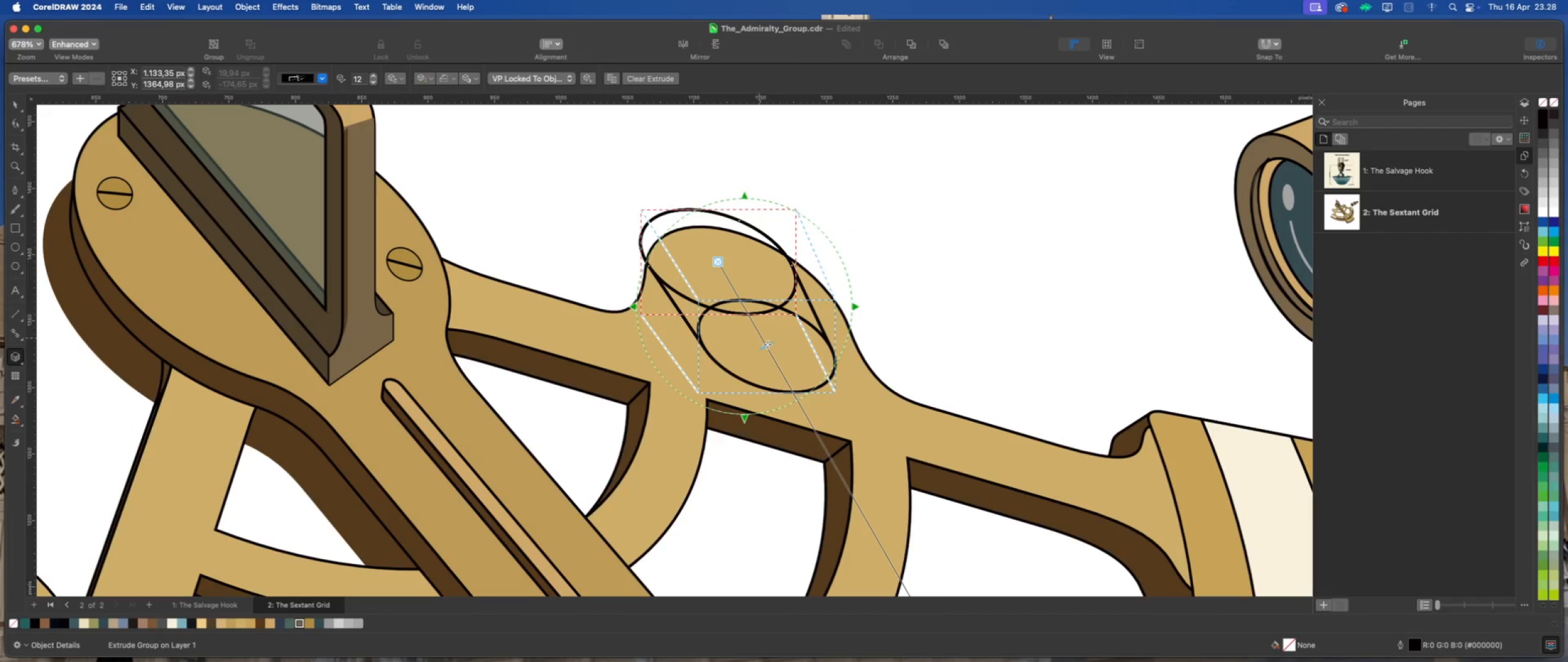 
left_click_drag(start_coordinate=[769, 344], to_coordinate=[739, 286])
 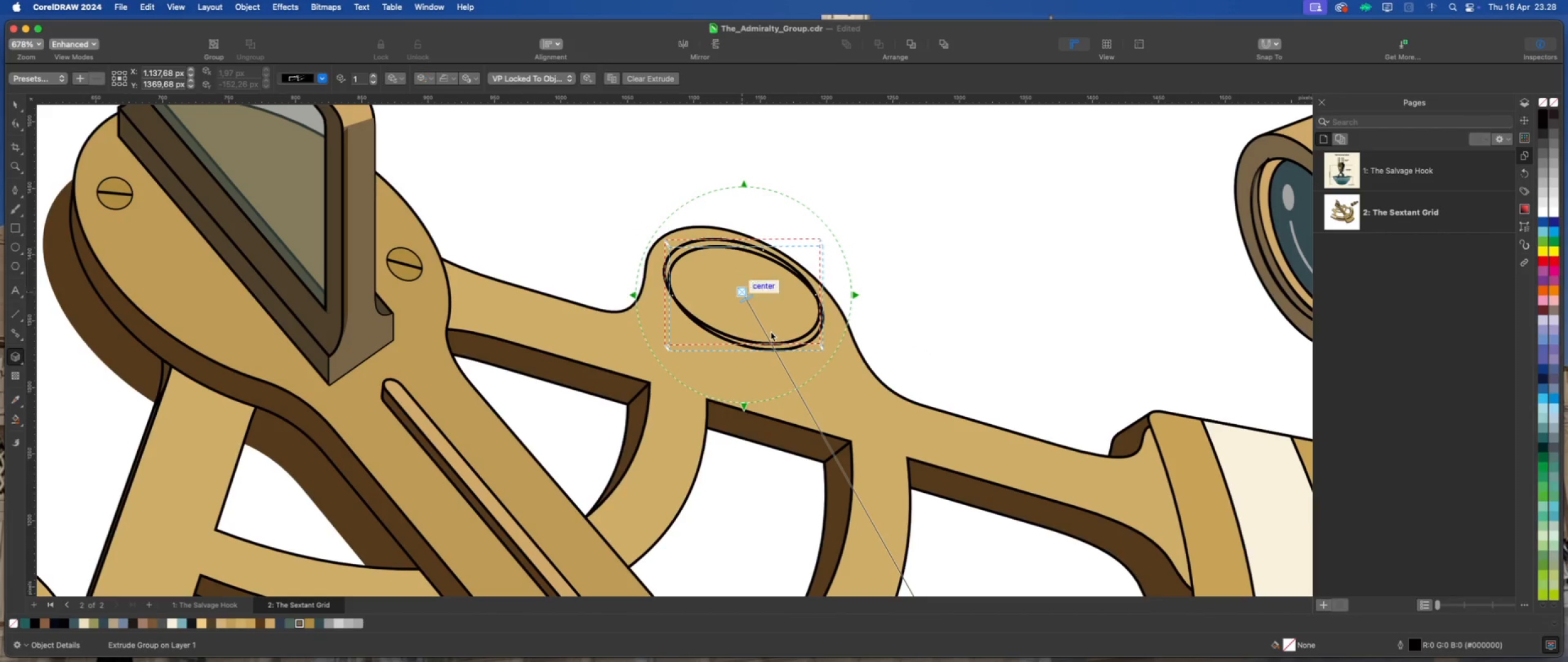 
scroll: coordinate [720, 318], scroll_direction: down, amount: 7.0
 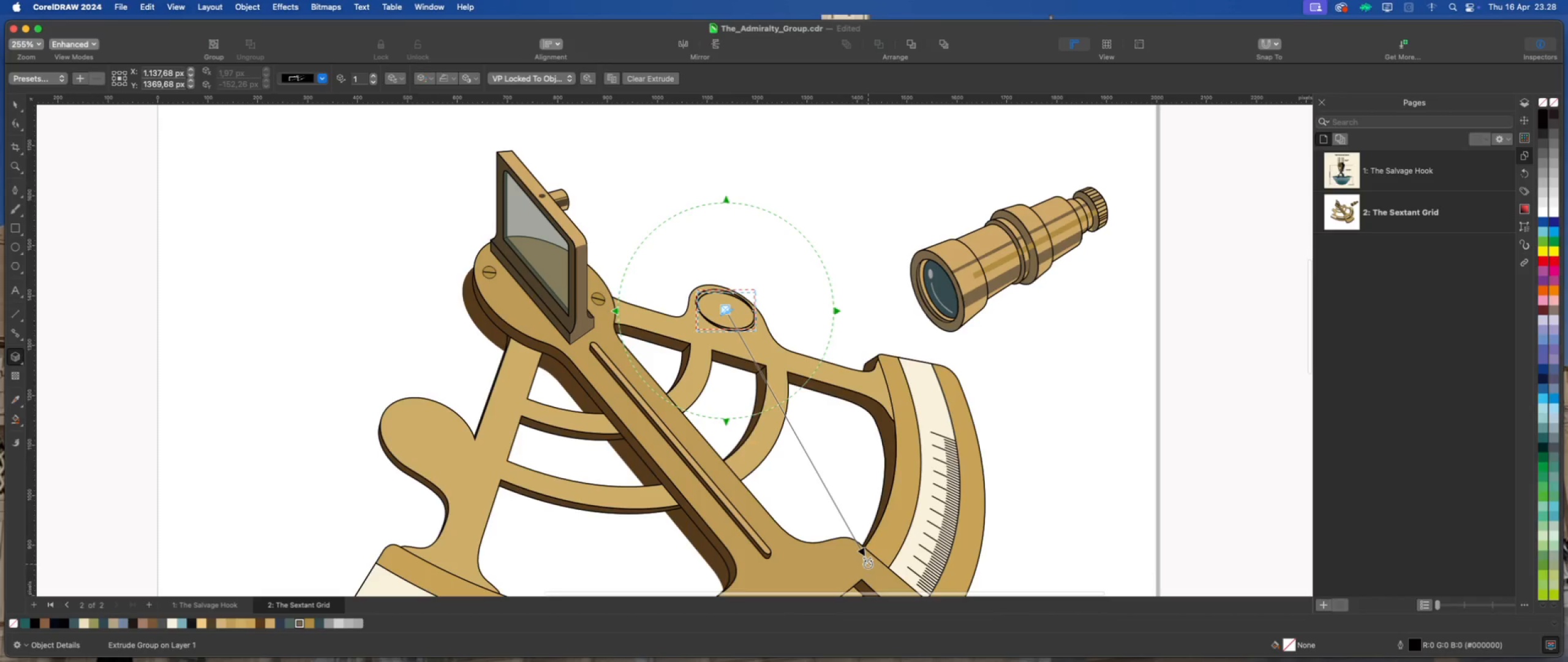 
left_click_drag(start_coordinate=[868, 559], to_coordinate=[850, 554])
 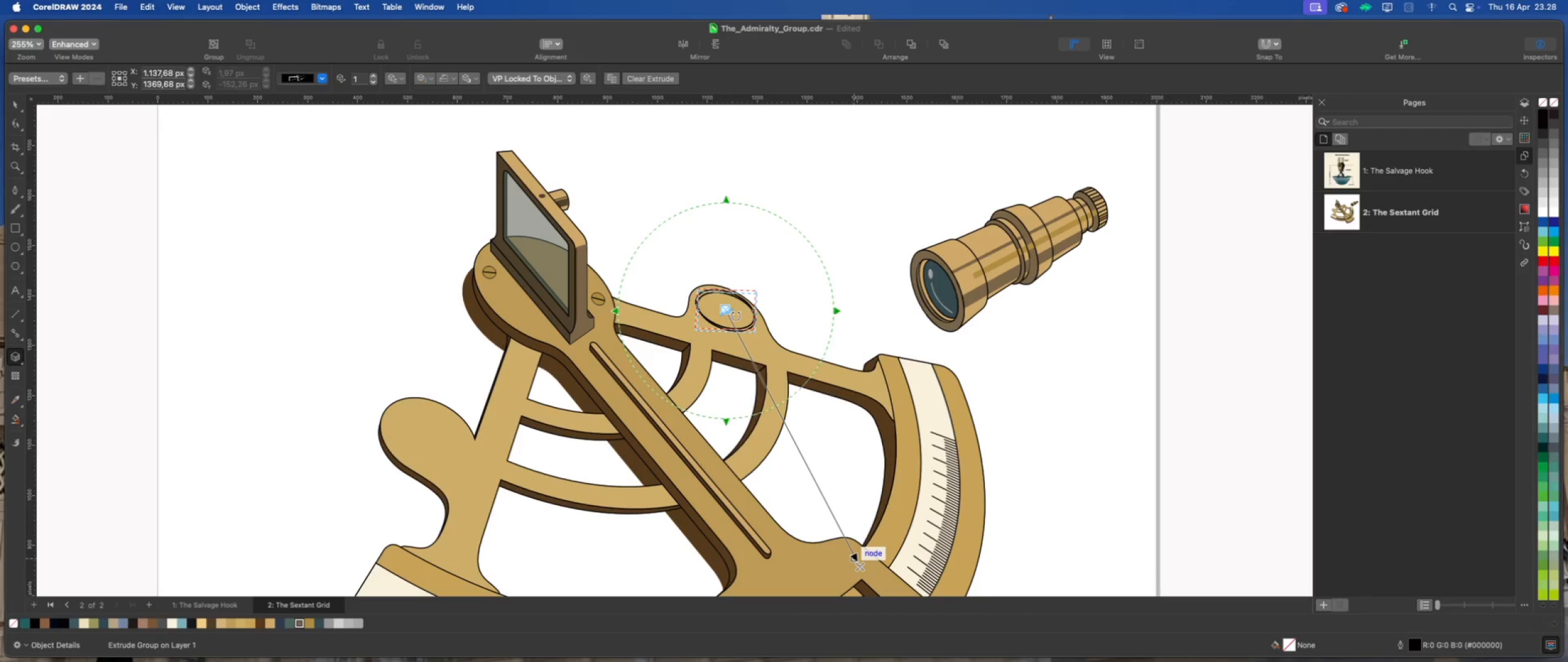 
left_click([736, 316])
 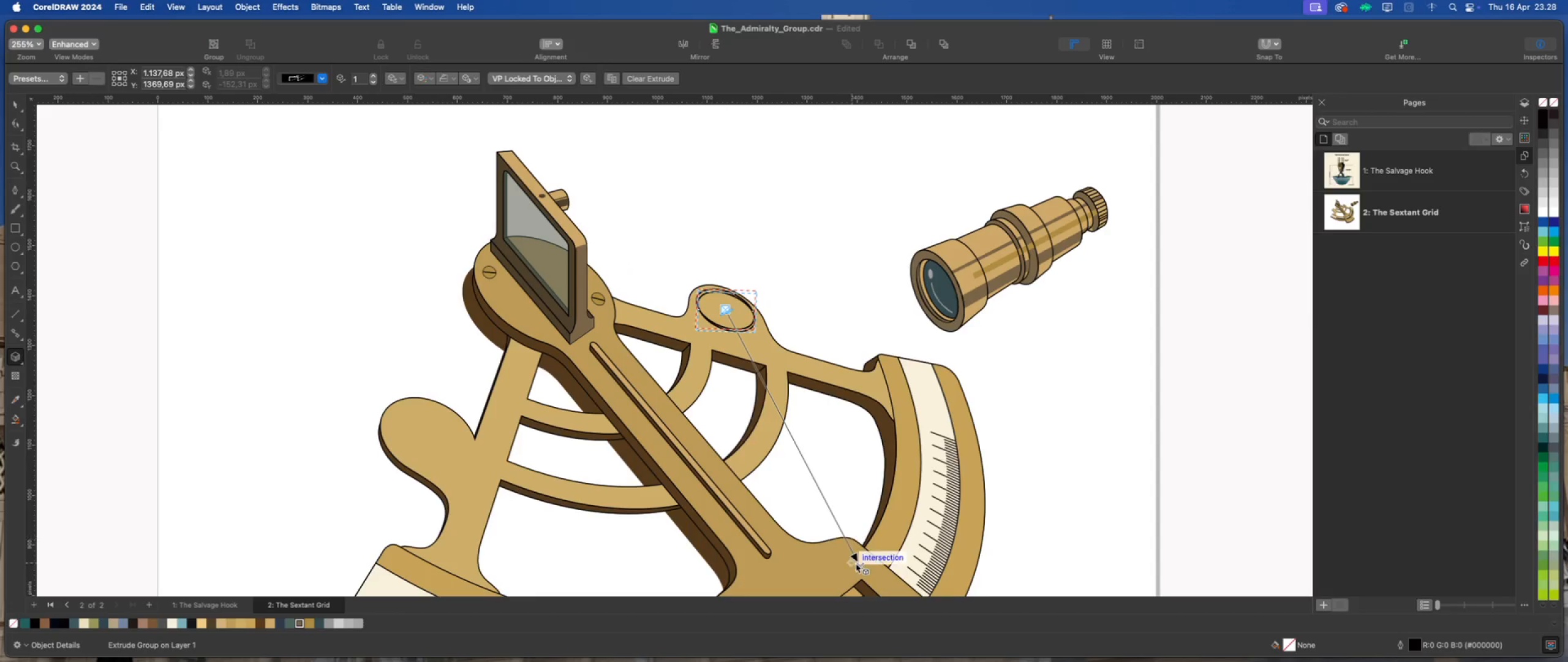 
left_click_drag(start_coordinate=[859, 565], to_coordinate=[814, 552])
 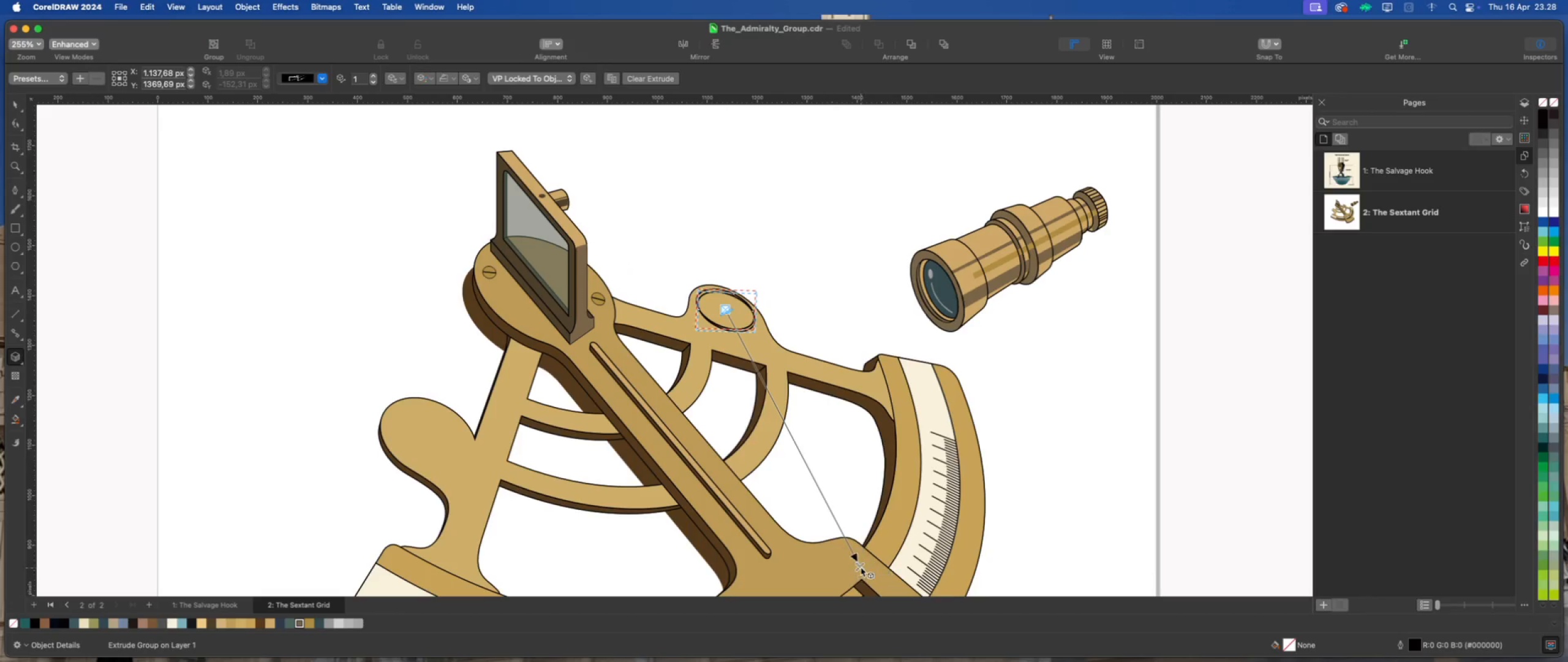 
left_click_drag(start_coordinate=[860, 567], to_coordinate=[820, 528])
 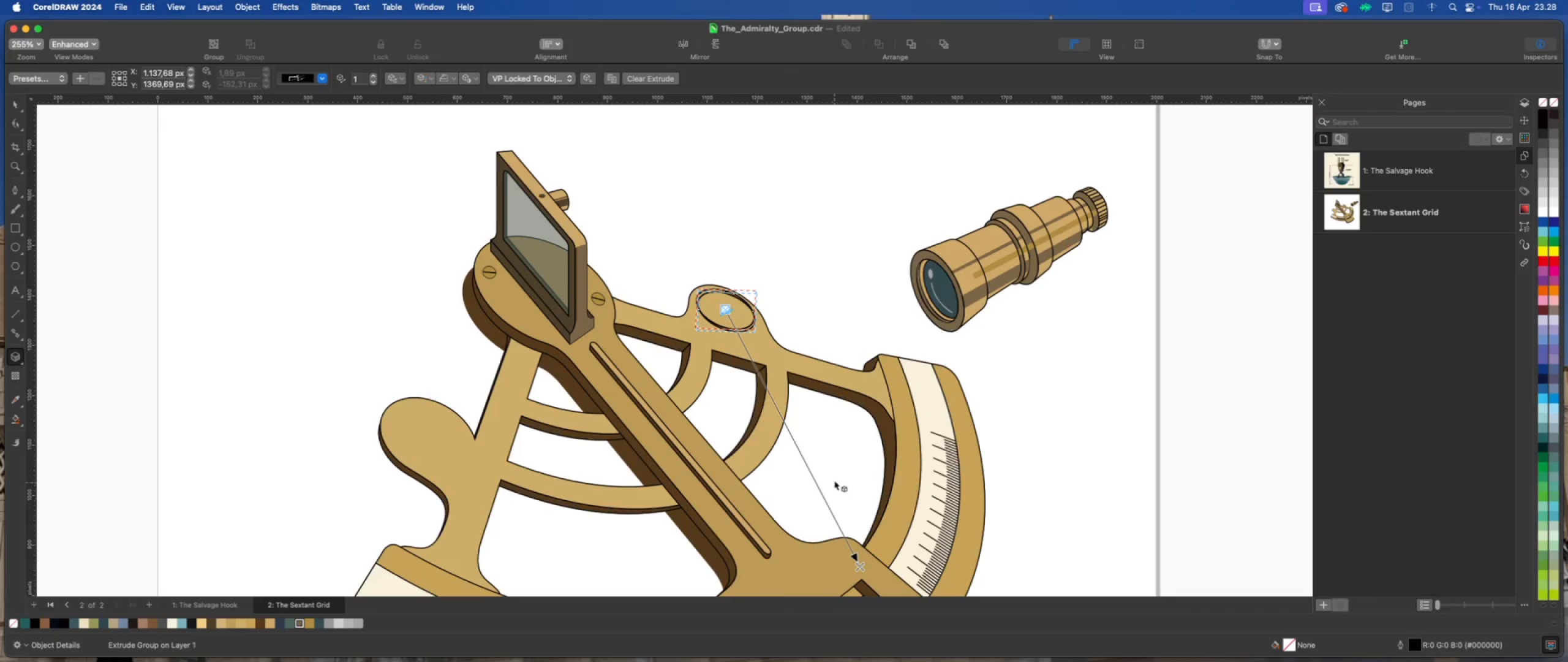 
scroll: coordinate [834, 481], scroll_direction: down, amount: 2.0
 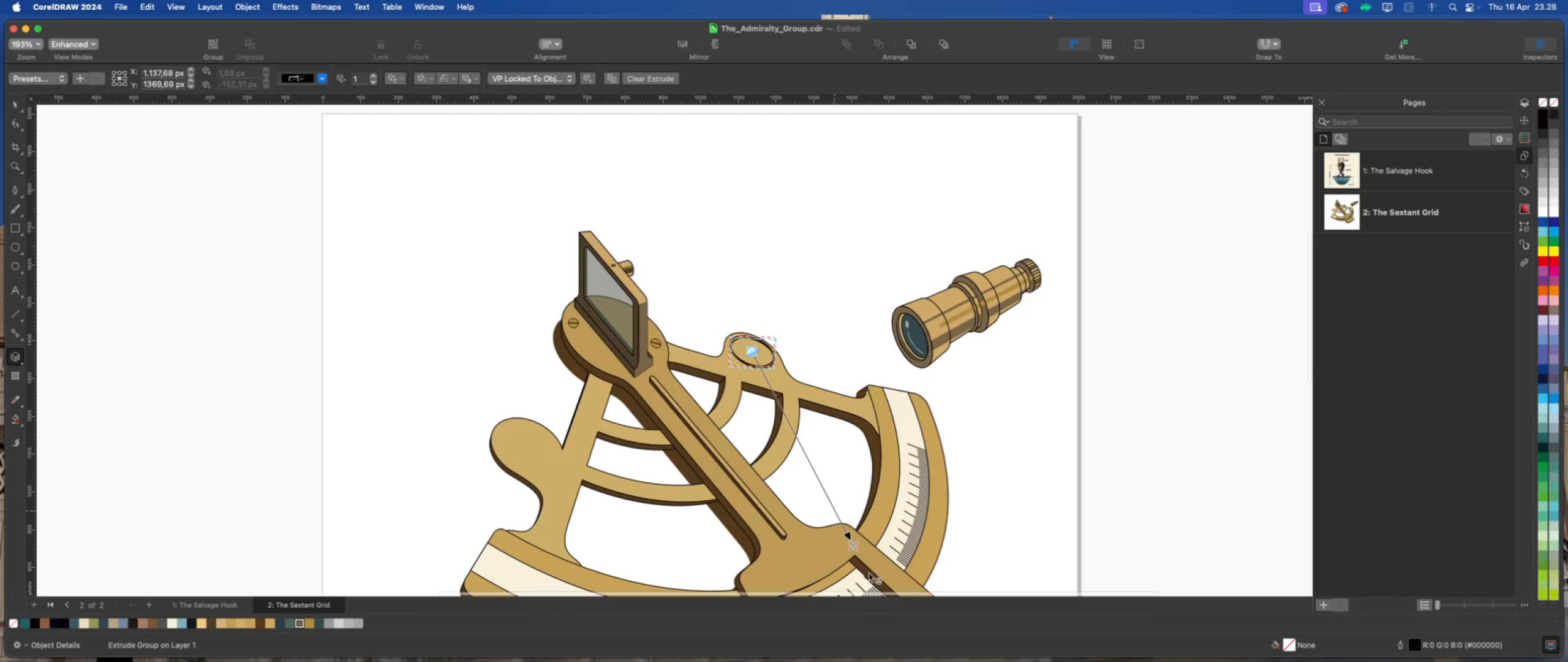 
scroll: coordinate [864, 557], scroll_direction: up, amount: 7.0
 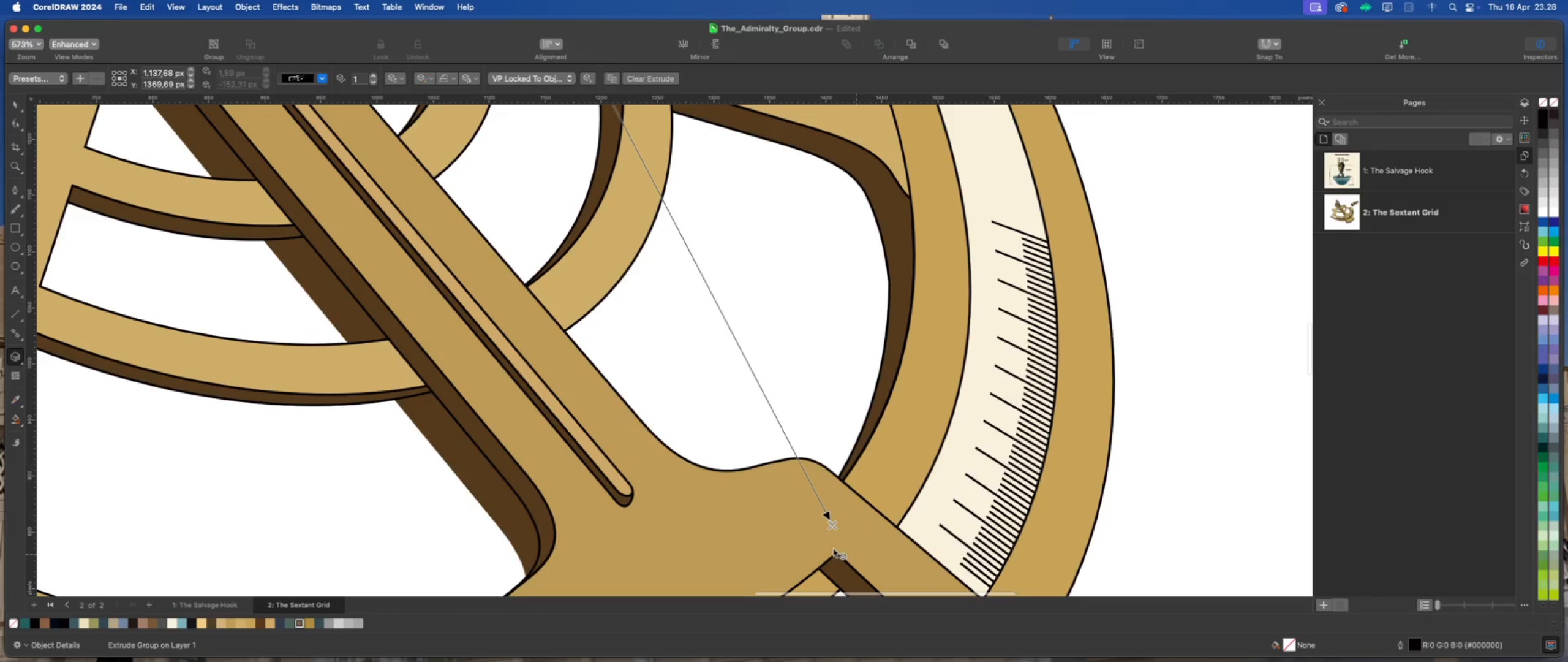 
scroll: coordinate [809, 549], scroll_direction: down, amount: 4.0
 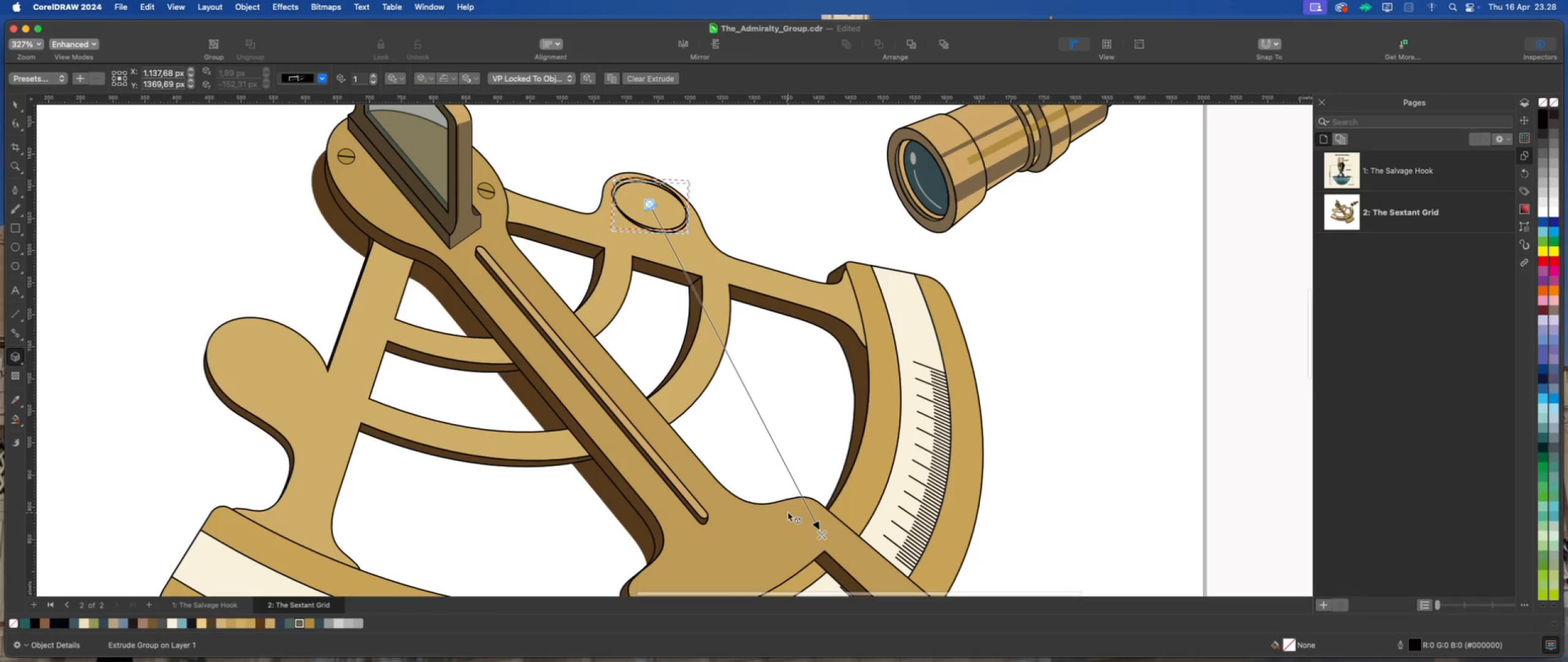 
key(Meta+S)
 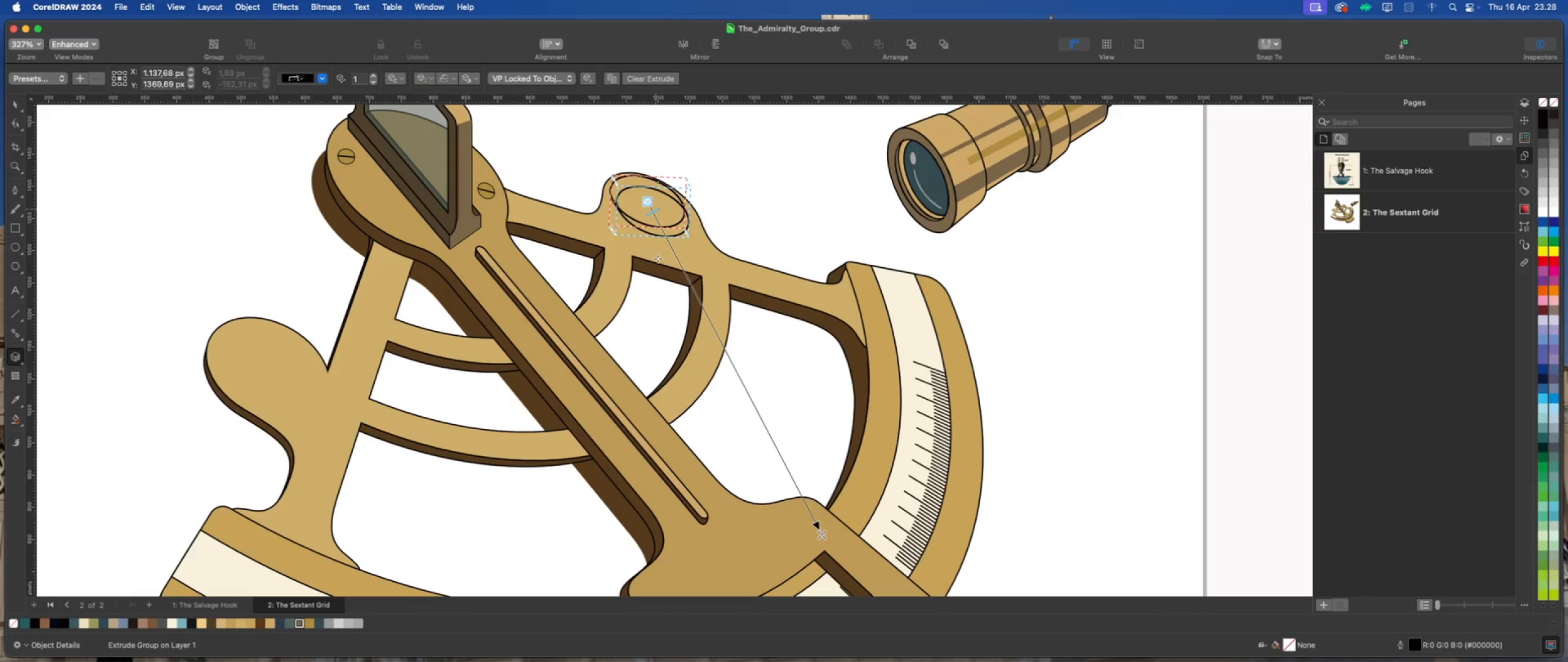 
wait(7.71)
 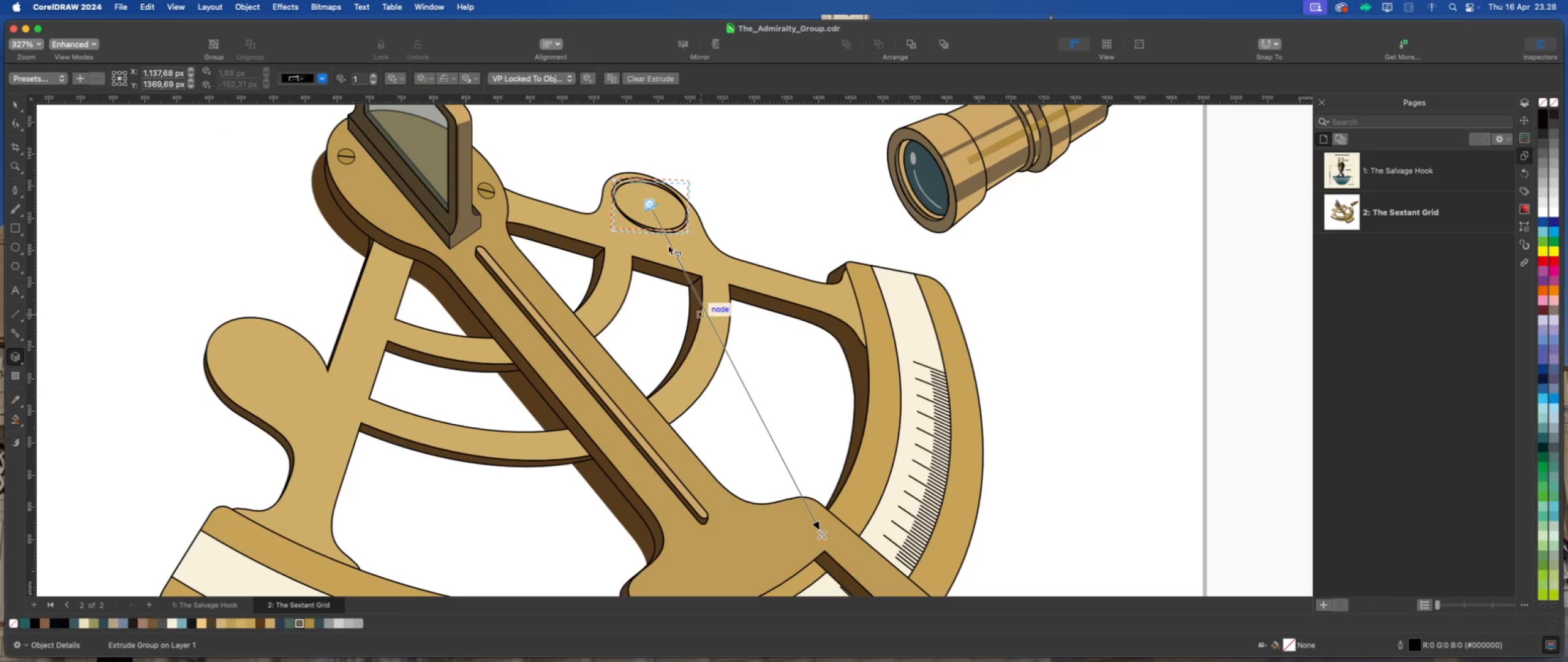 
left_click_drag(start_coordinate=[658, 210], to_coordinate=[657, 207])
 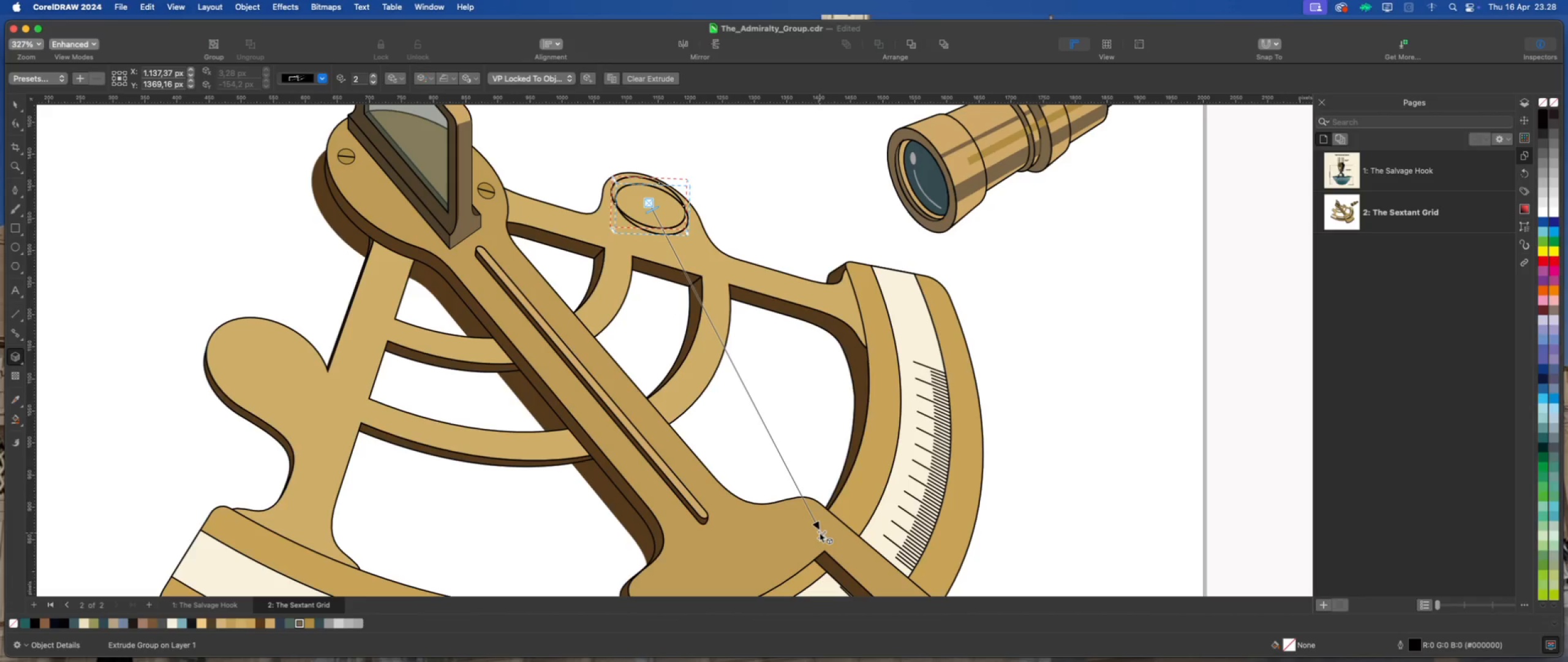 
left_click_drag(start_coordinate=[821, 534], to_coordinate=[804, 515])
 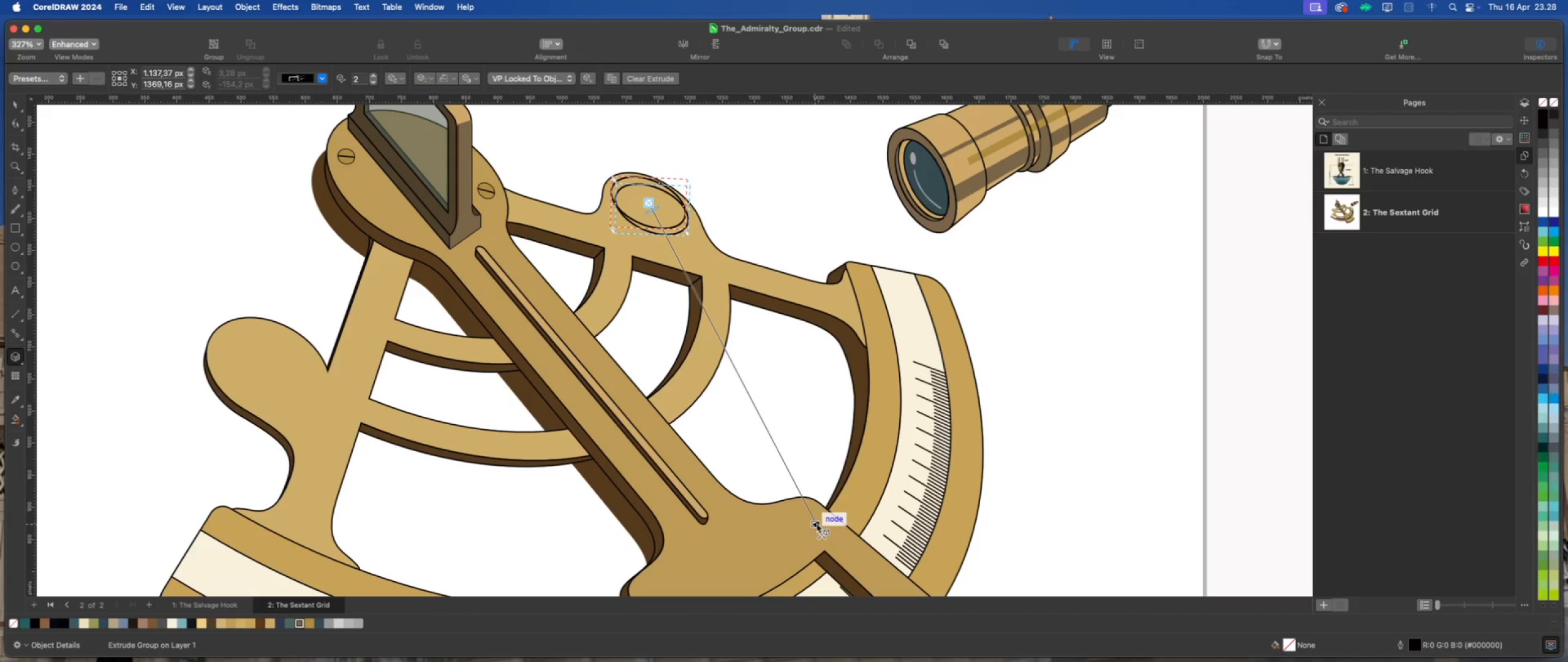 
left_click_drag(start_coordinate=[816, 523], to_coordinate=[797, 503])
 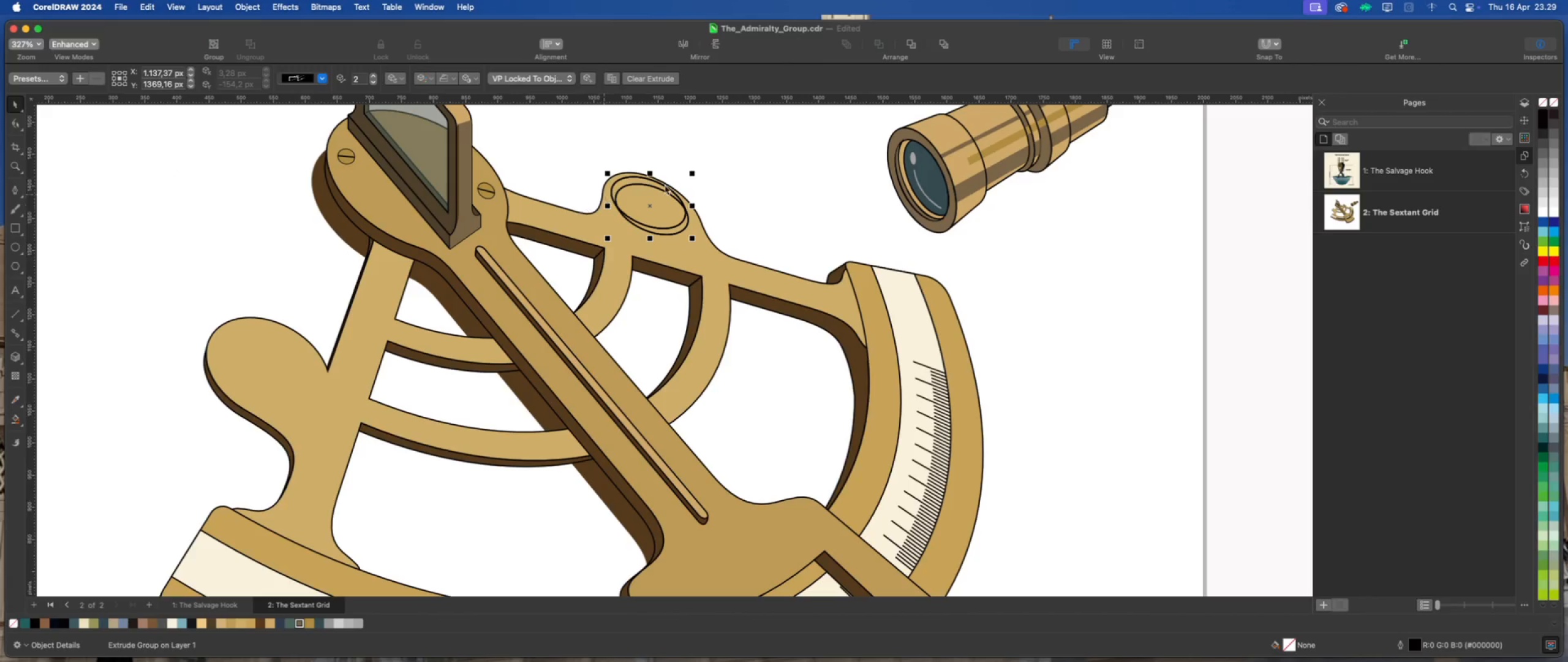 
left_click_drag(start_coordinate=[673, 199], to_coordinate=[666, 201])
 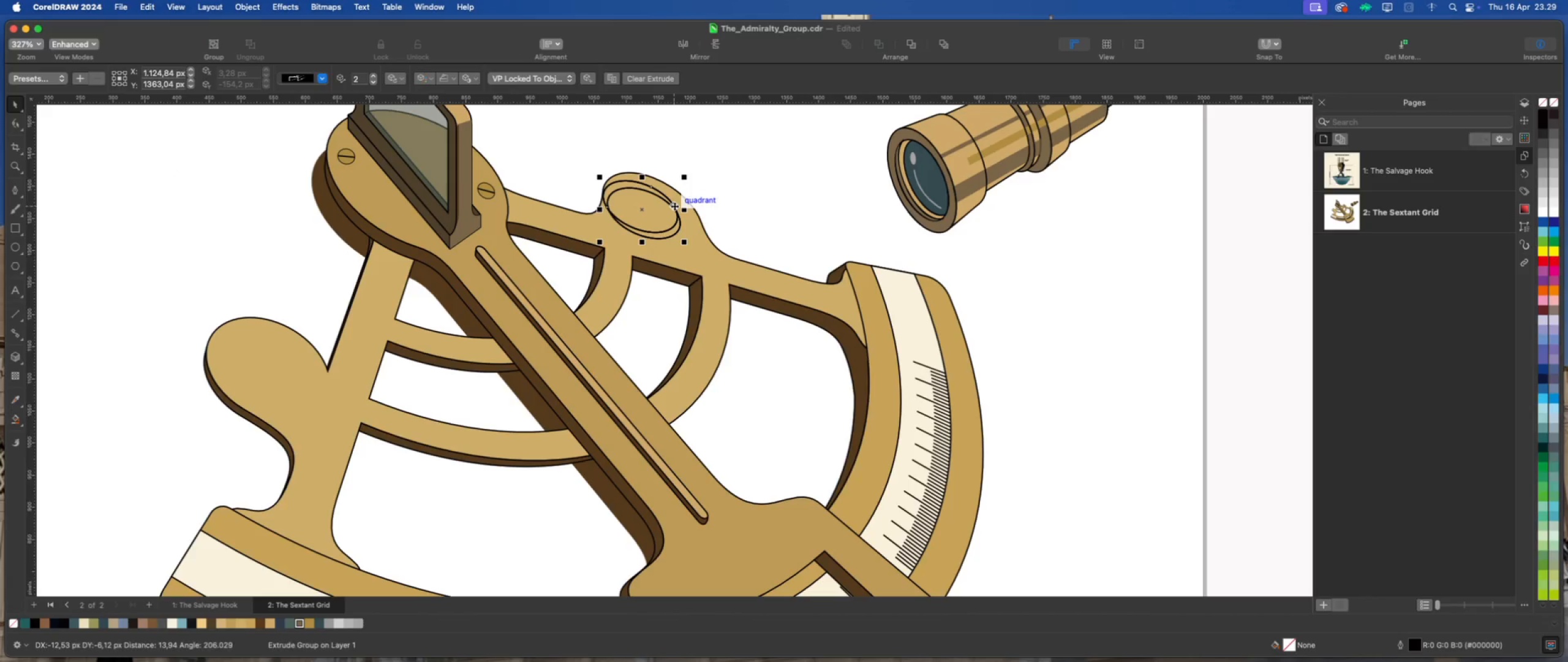 
key(Meta+Z)
 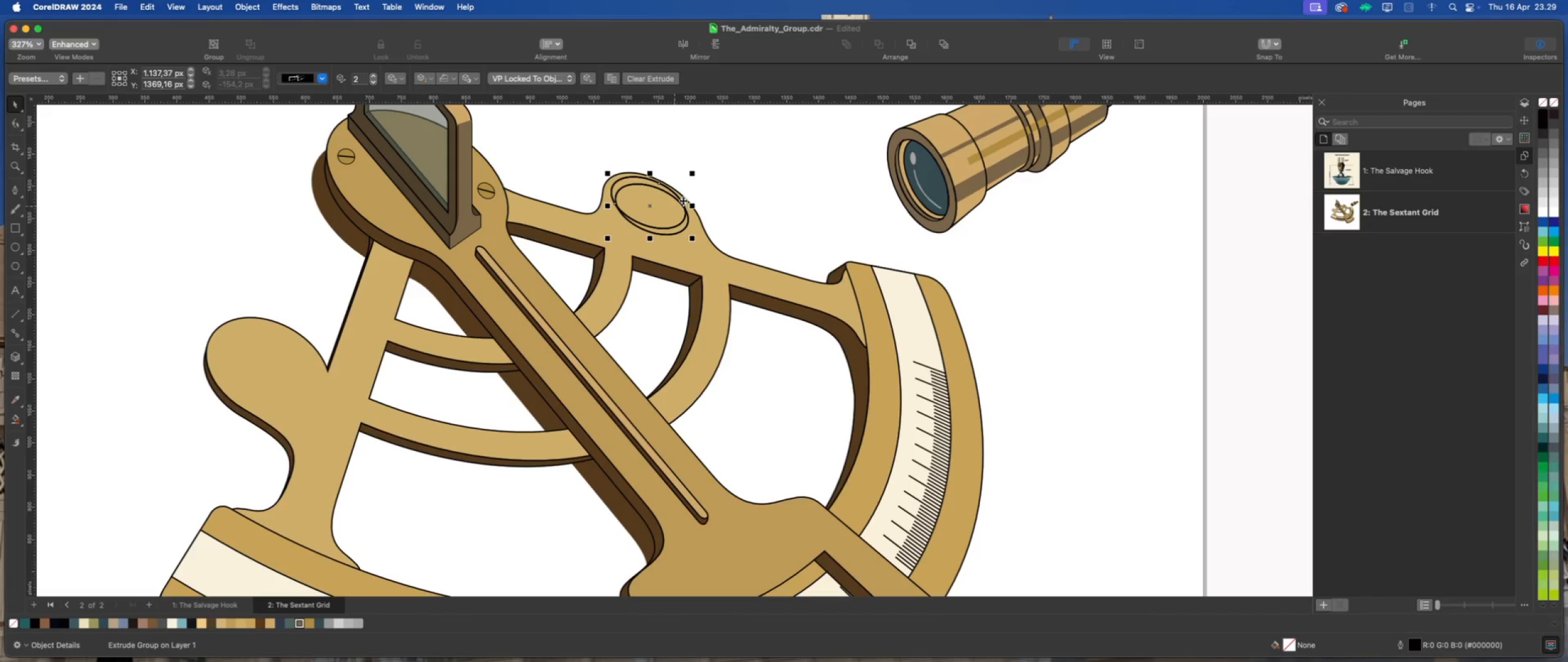 
key(Meta+Z)
 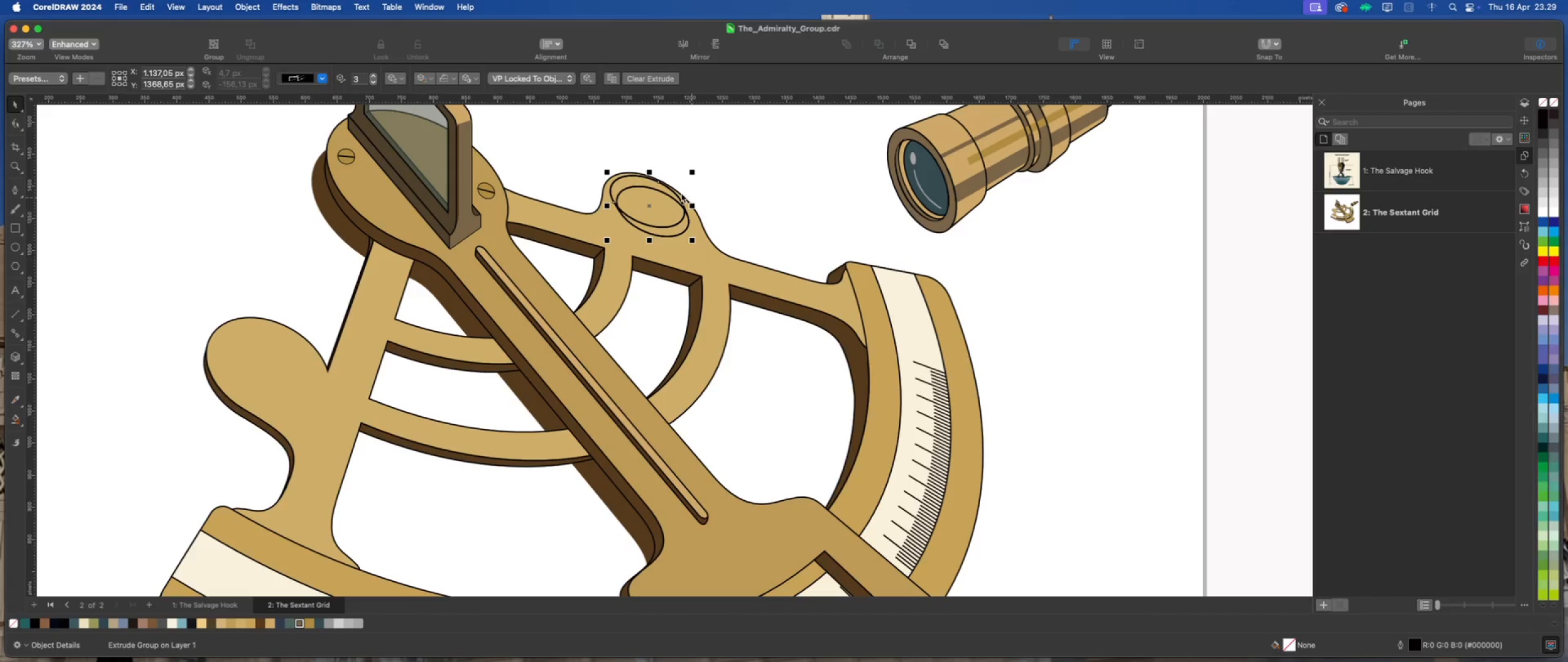 
key(Meta+Z)
 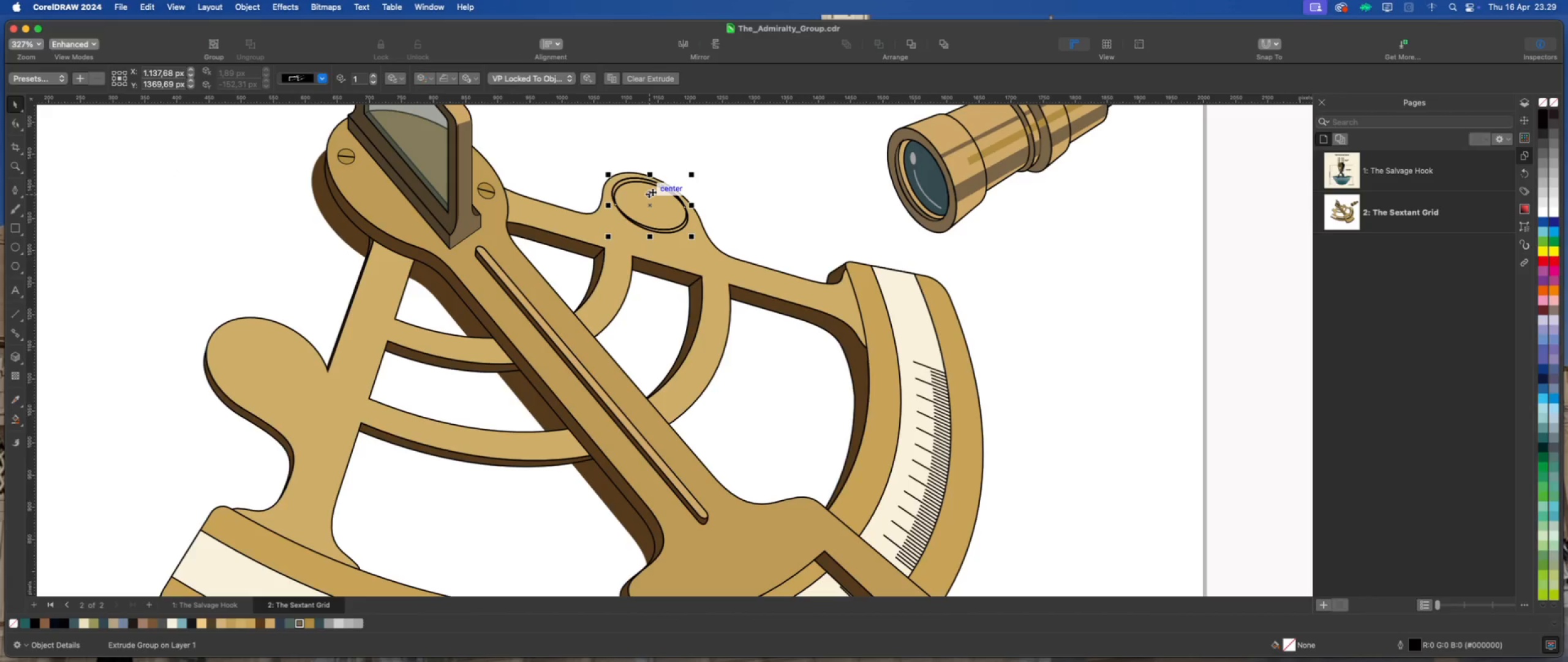 
hold_key(key=CommandLeft, duration=2.68)
 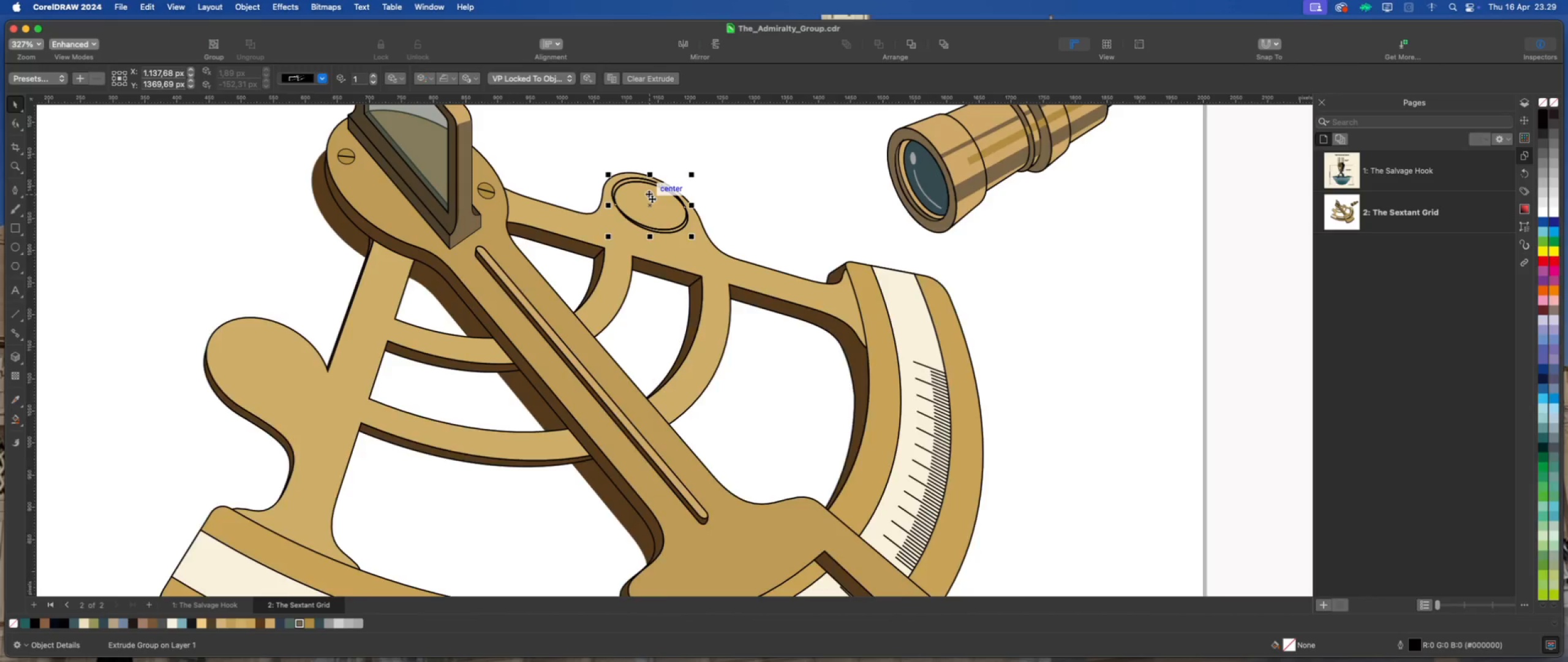 
scroll: coordinate [652, 199], scroll_direction: up, amount: 2.0
 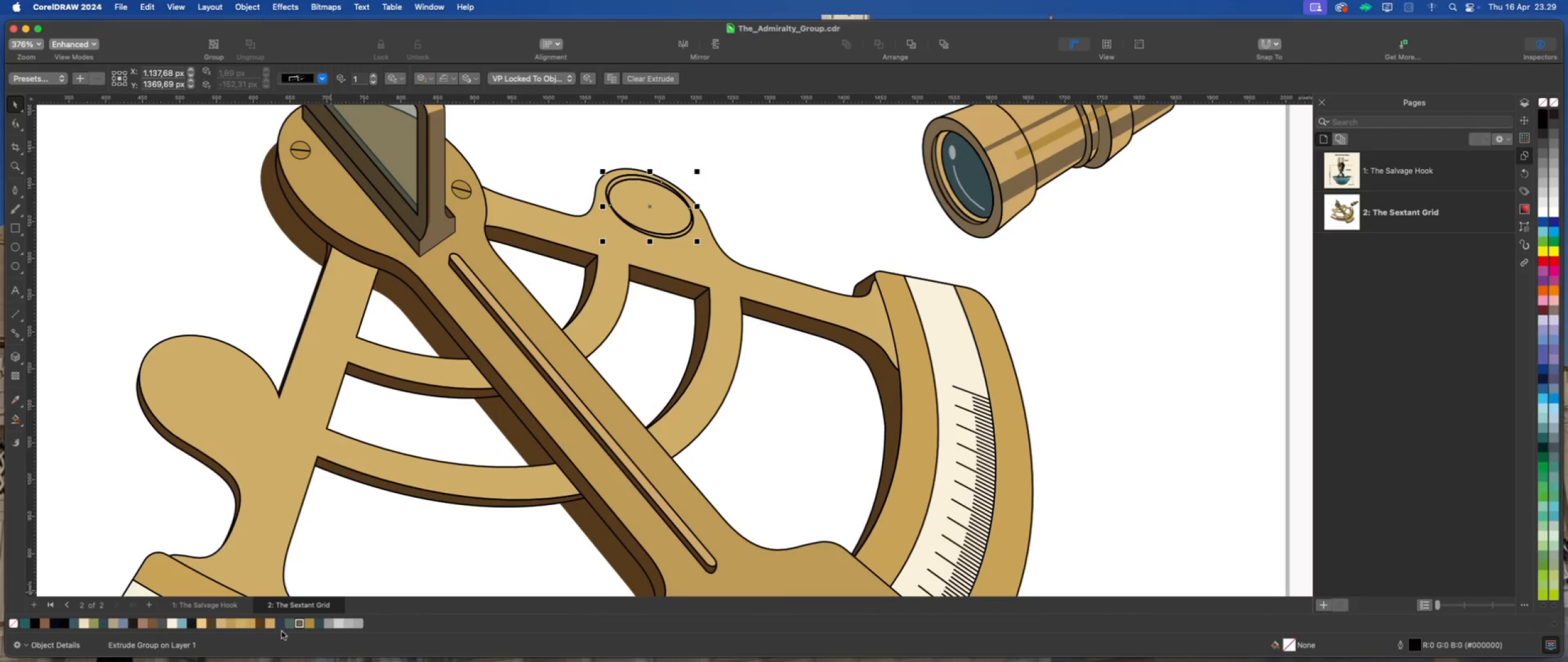 
left_click([301, 623])
 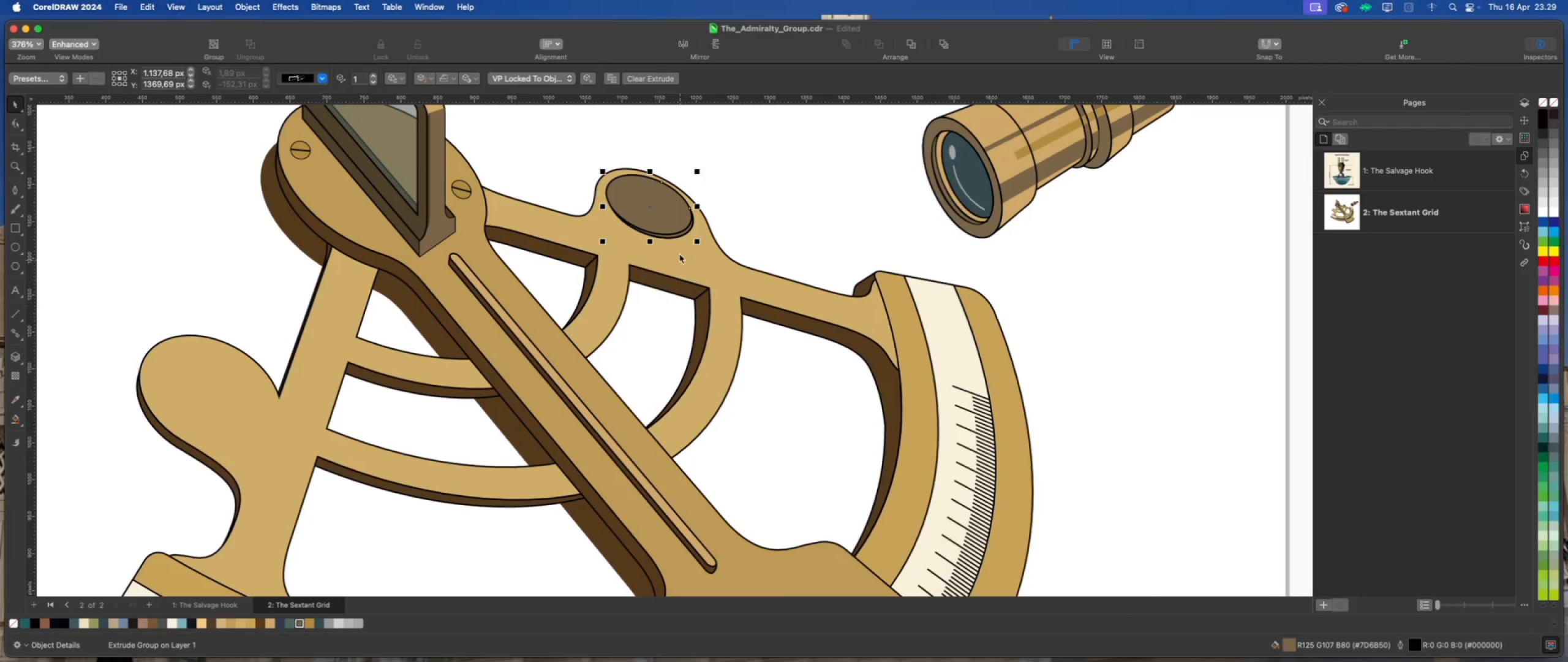 
right_click([676, 230])
 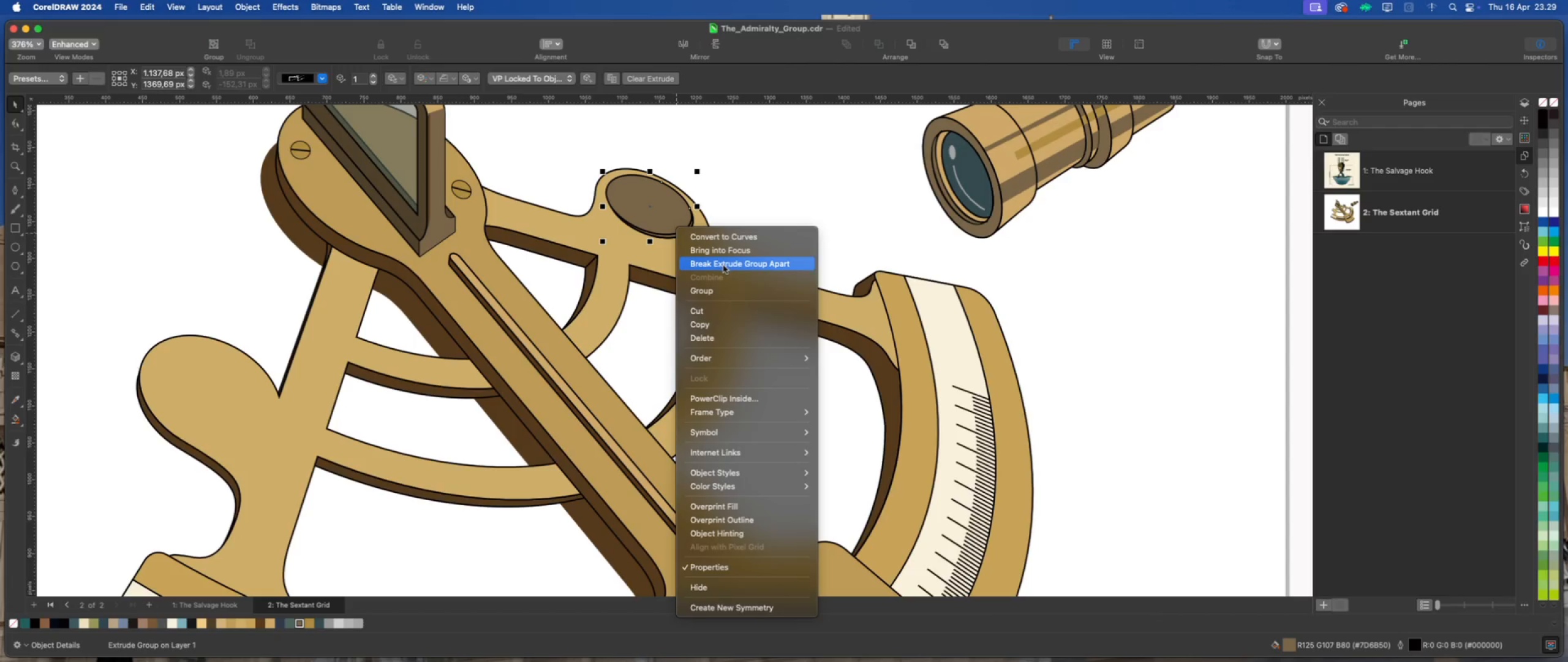 
left_click([723, 265])
 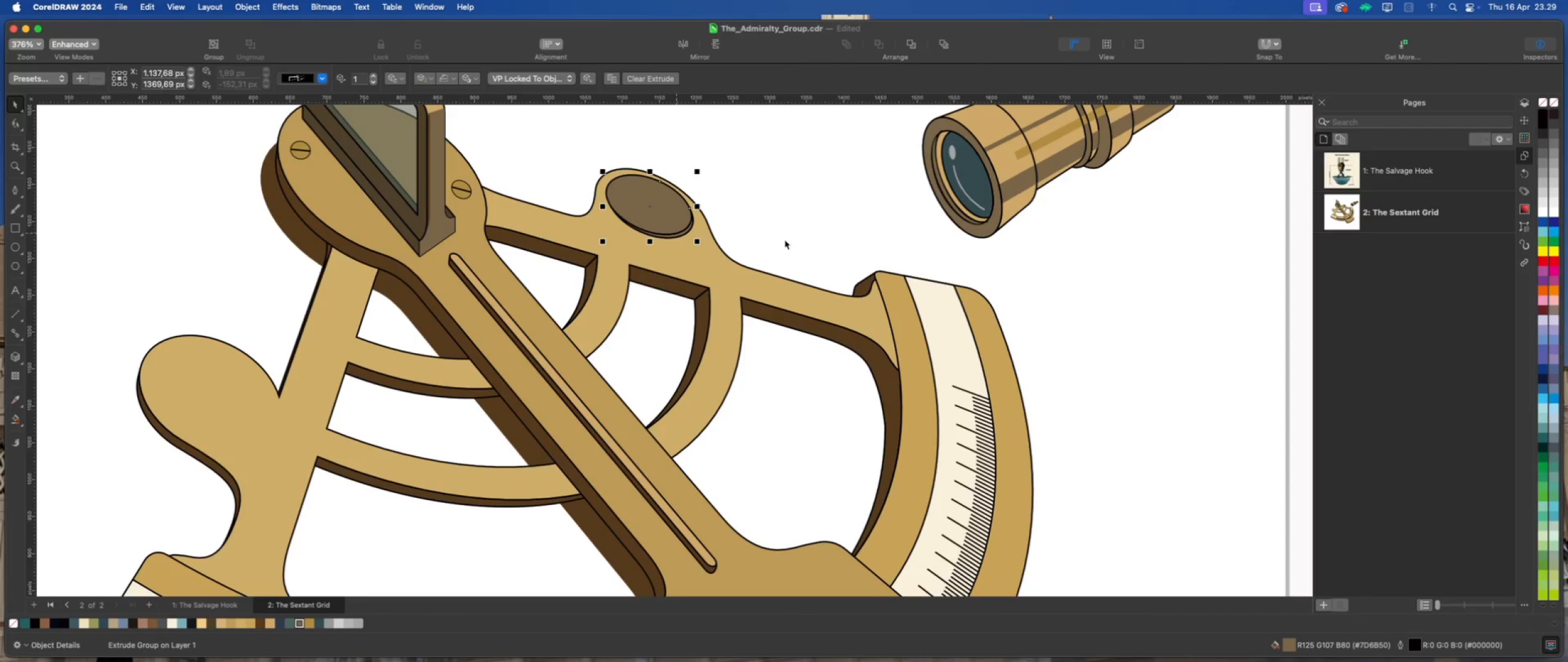 
left_click([785, 240])
 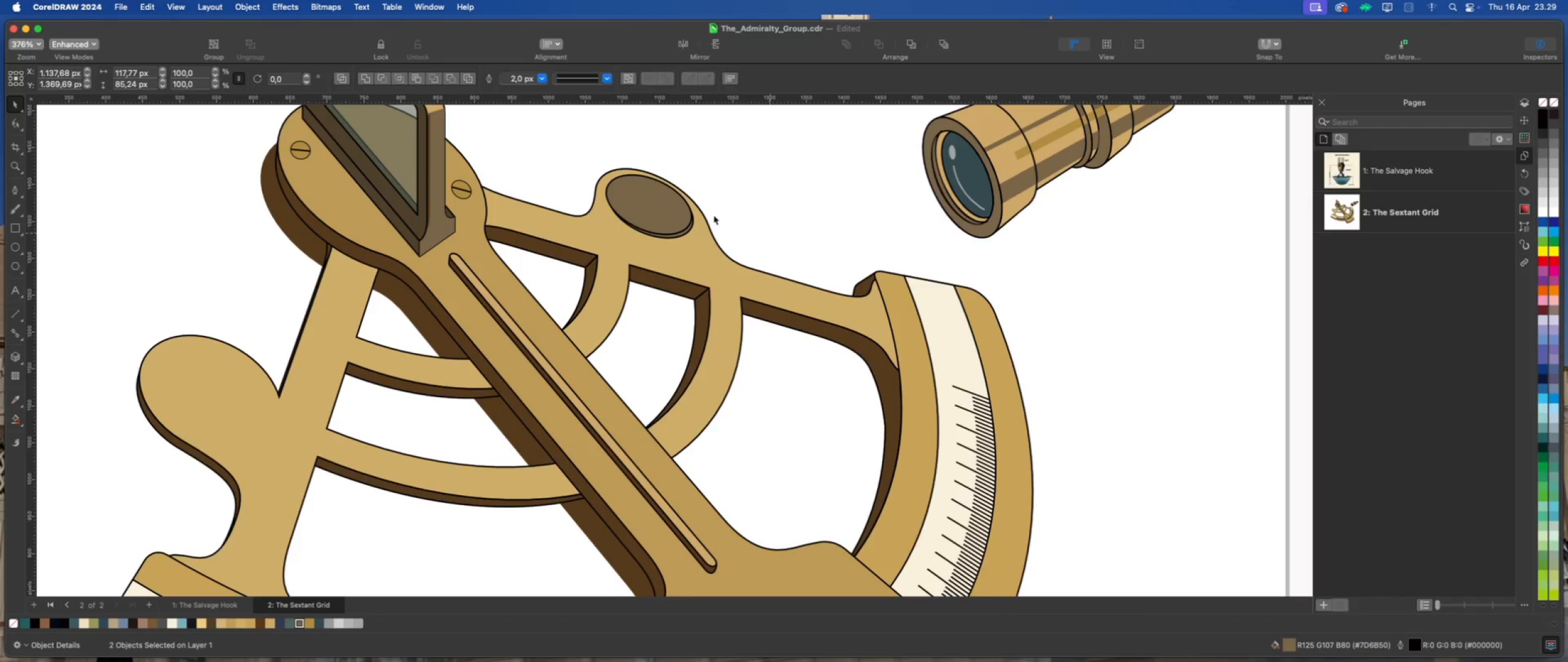 
scroll: coordinate [702, 218], scroll_direction: up, amount: 4.0
 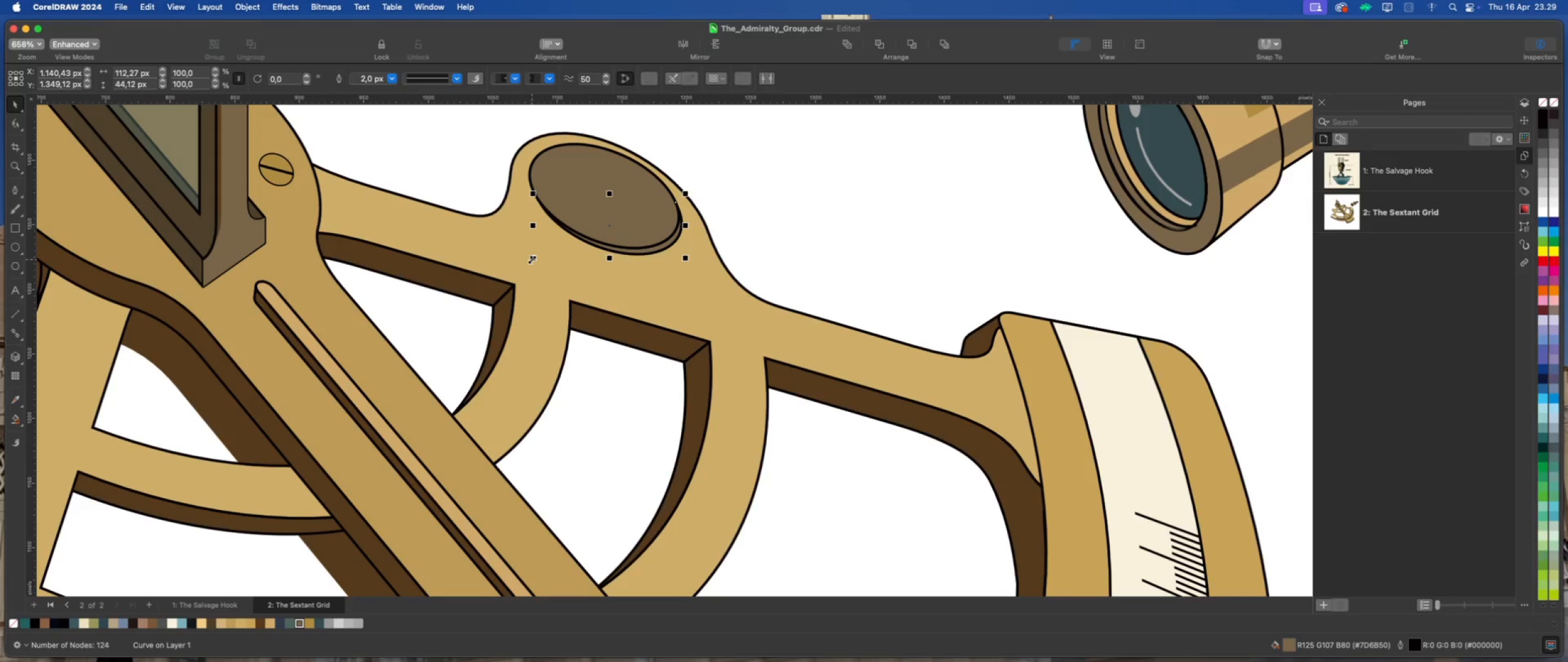 
left_click([616, 167])
 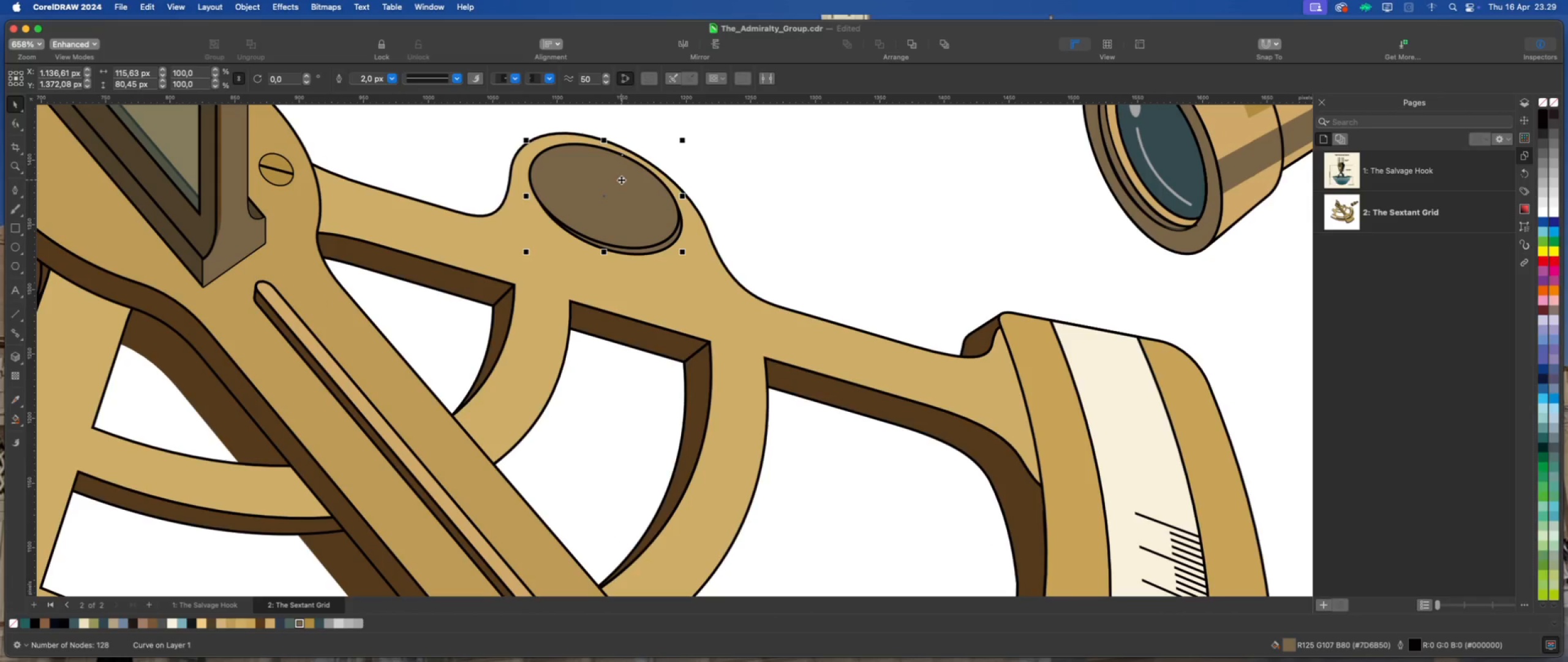 
left_click([777, 207])
 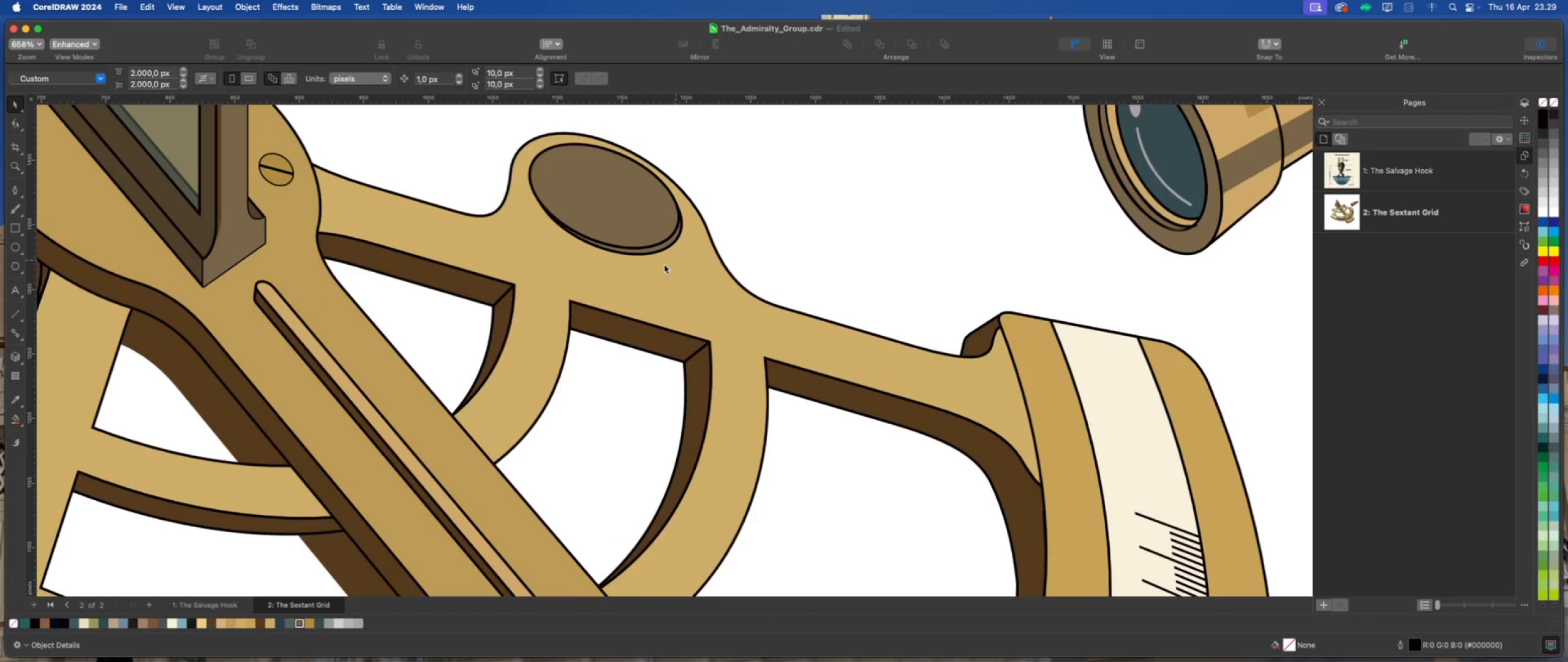 
scroll: coordinate [645, 272], scroll_direction: down, amount: 2.0
 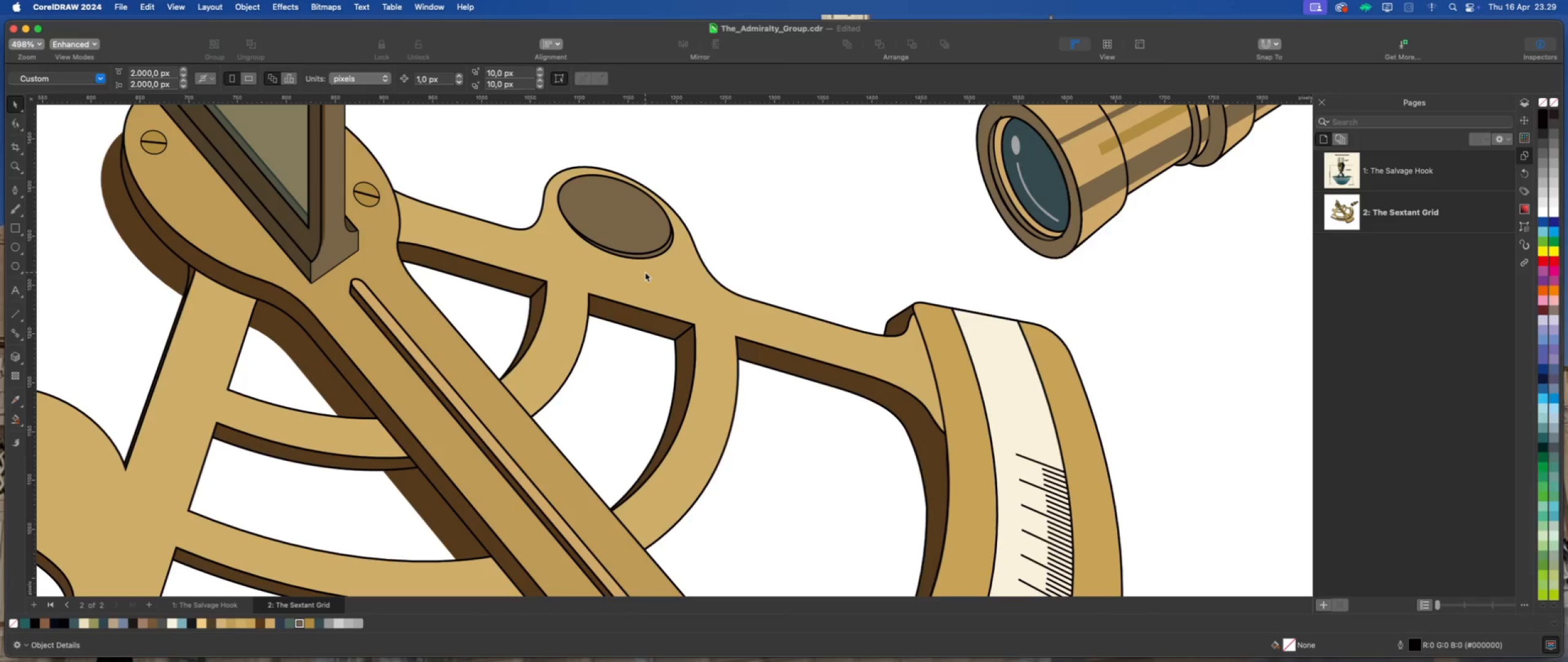 
left_click([641, 227])
 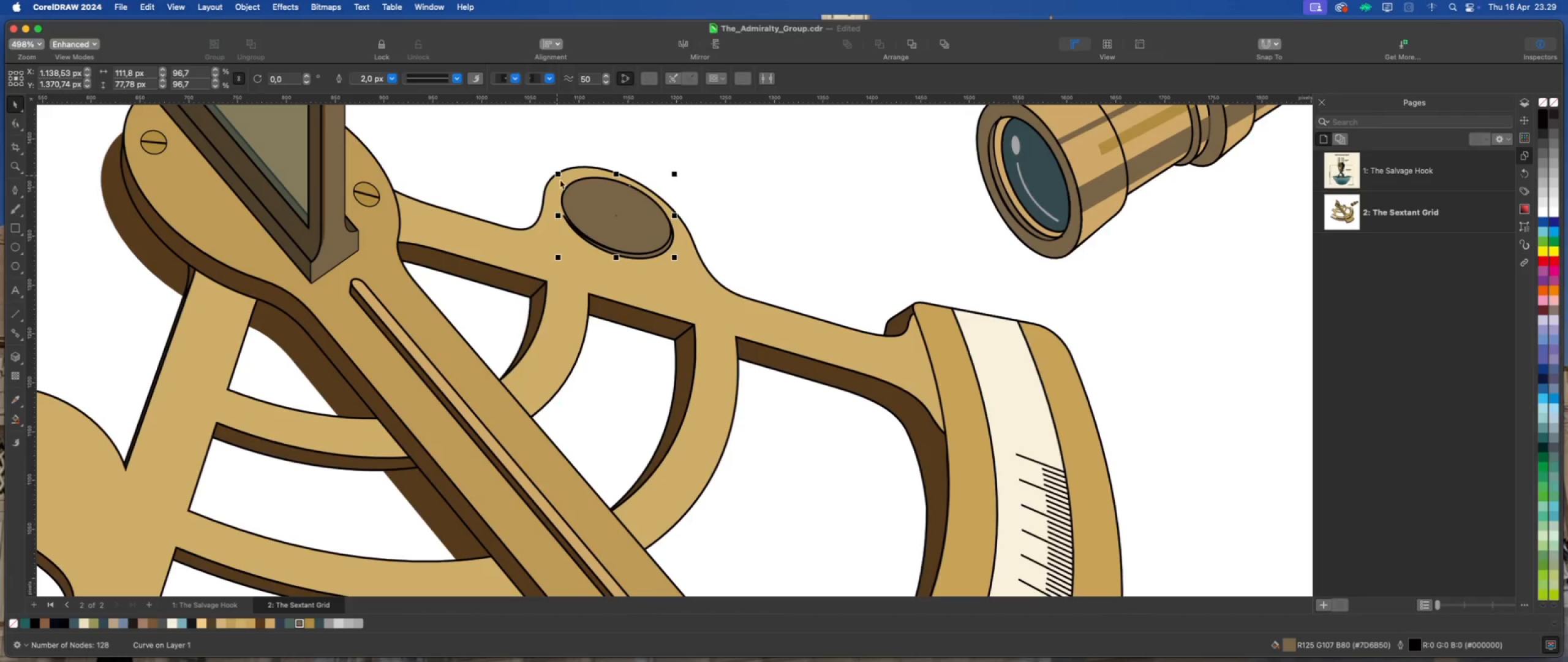 
left_click([761, 253])
 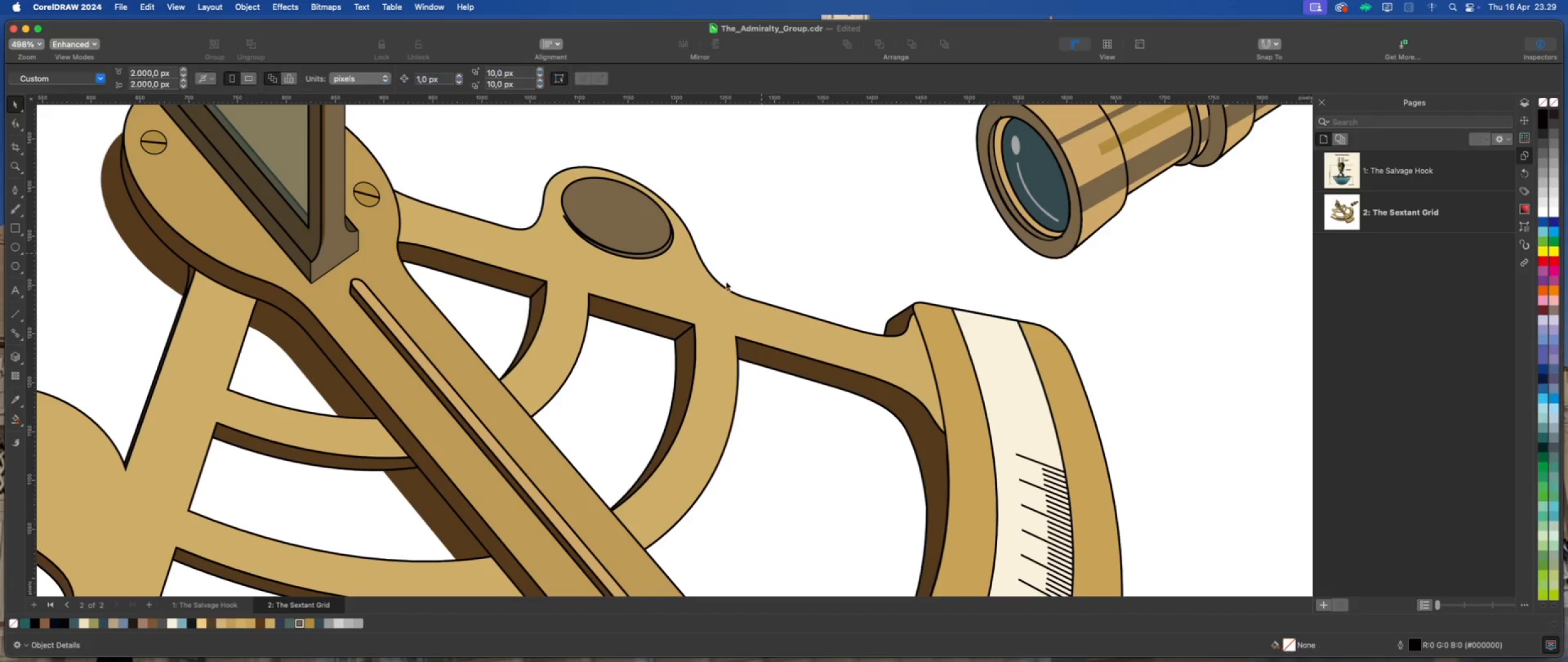 
scroll: coordinate [723, 284], scroll_direction: down, amount: 5.0
 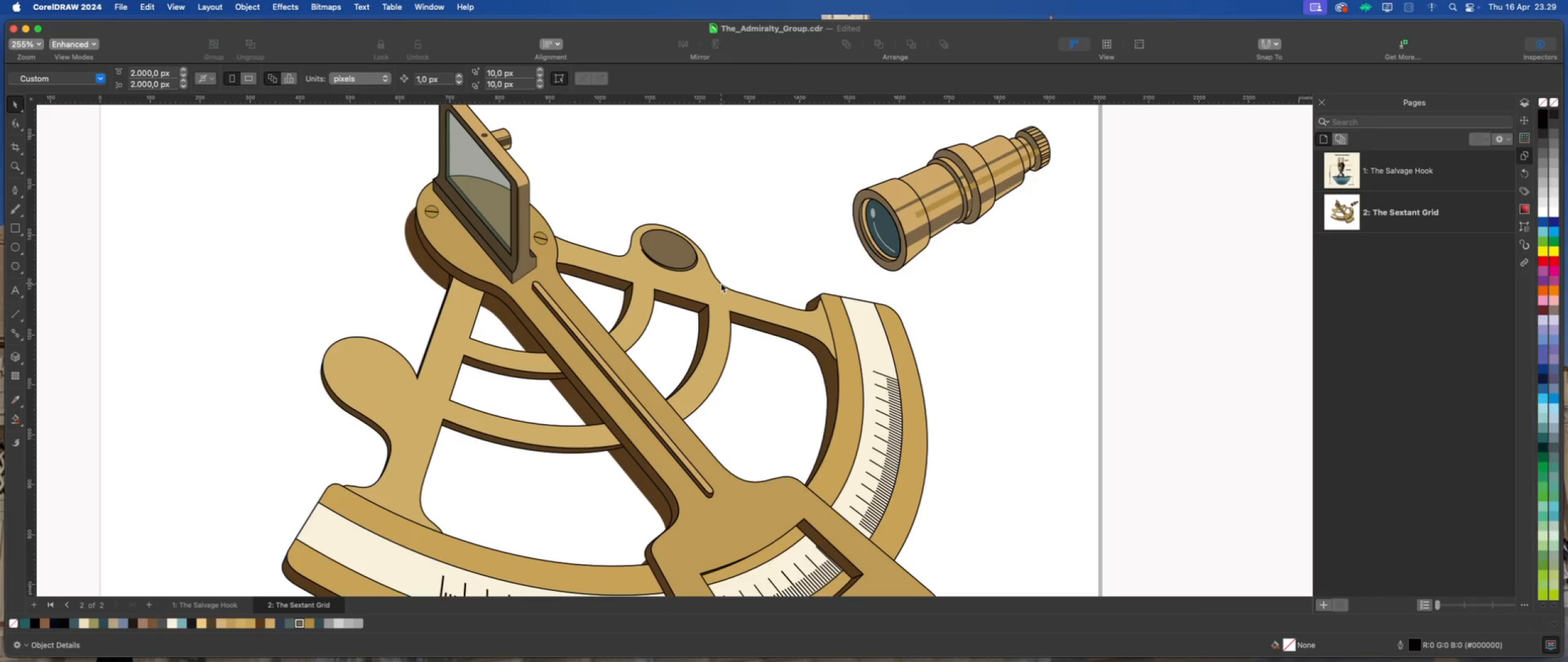 
scroll: coordinate [707, 263], scroll_direction: up, amount: 6.0
 